 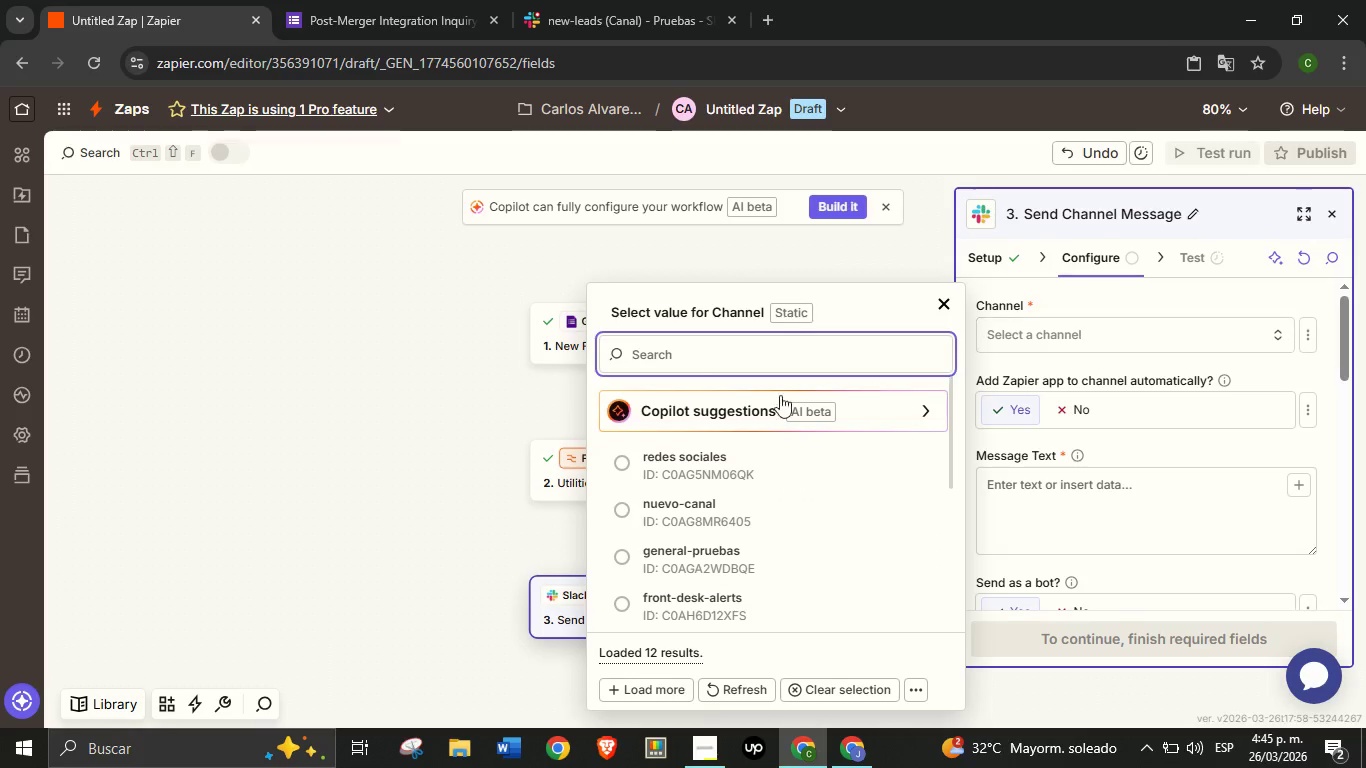 
type(new)
 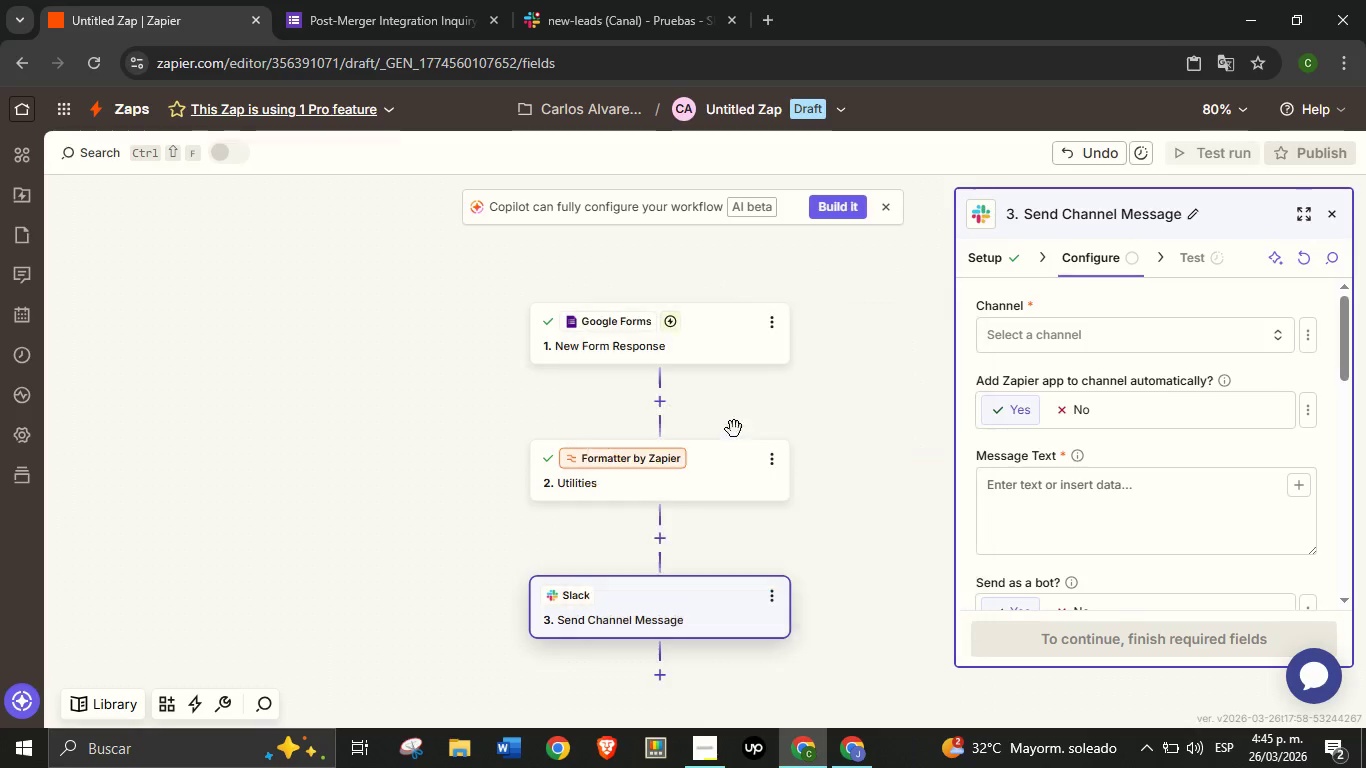 
left_click([732, 429])
 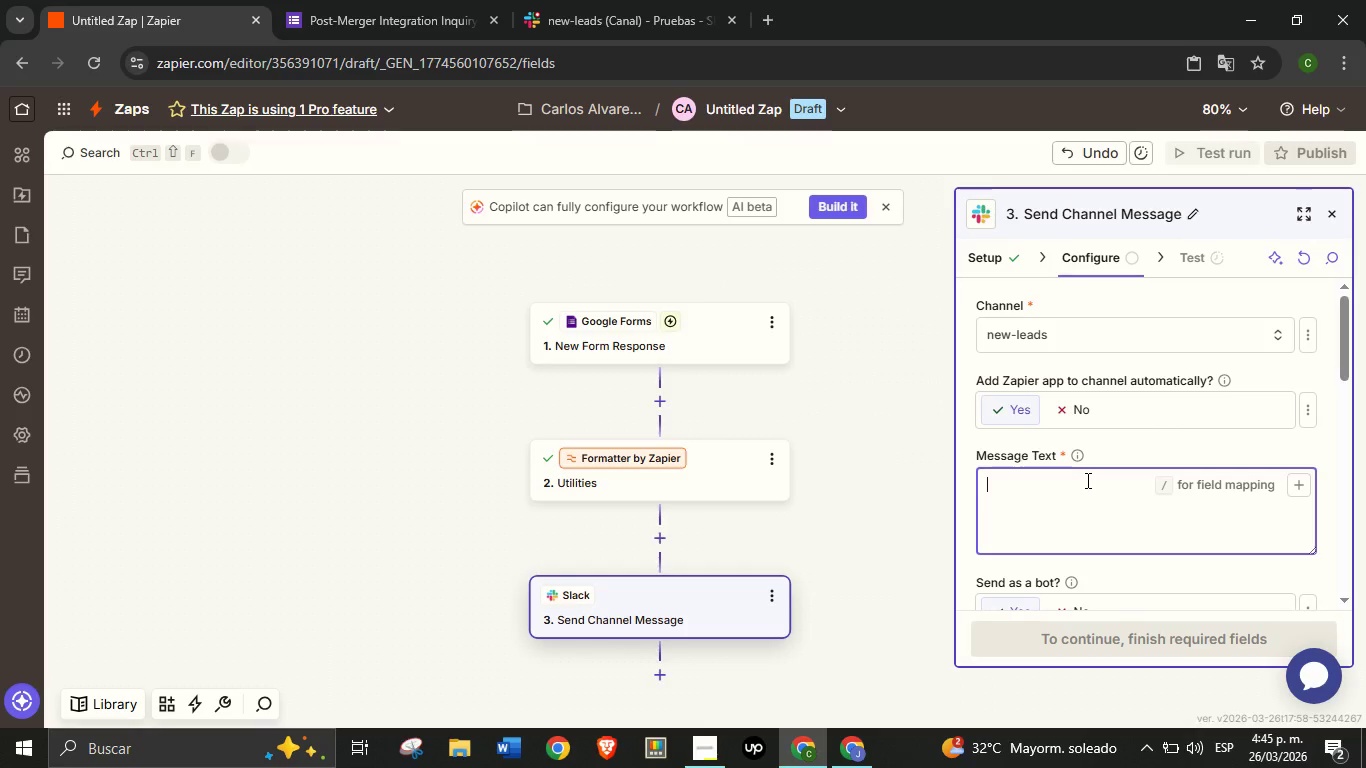 
left_click([1086, 480])
 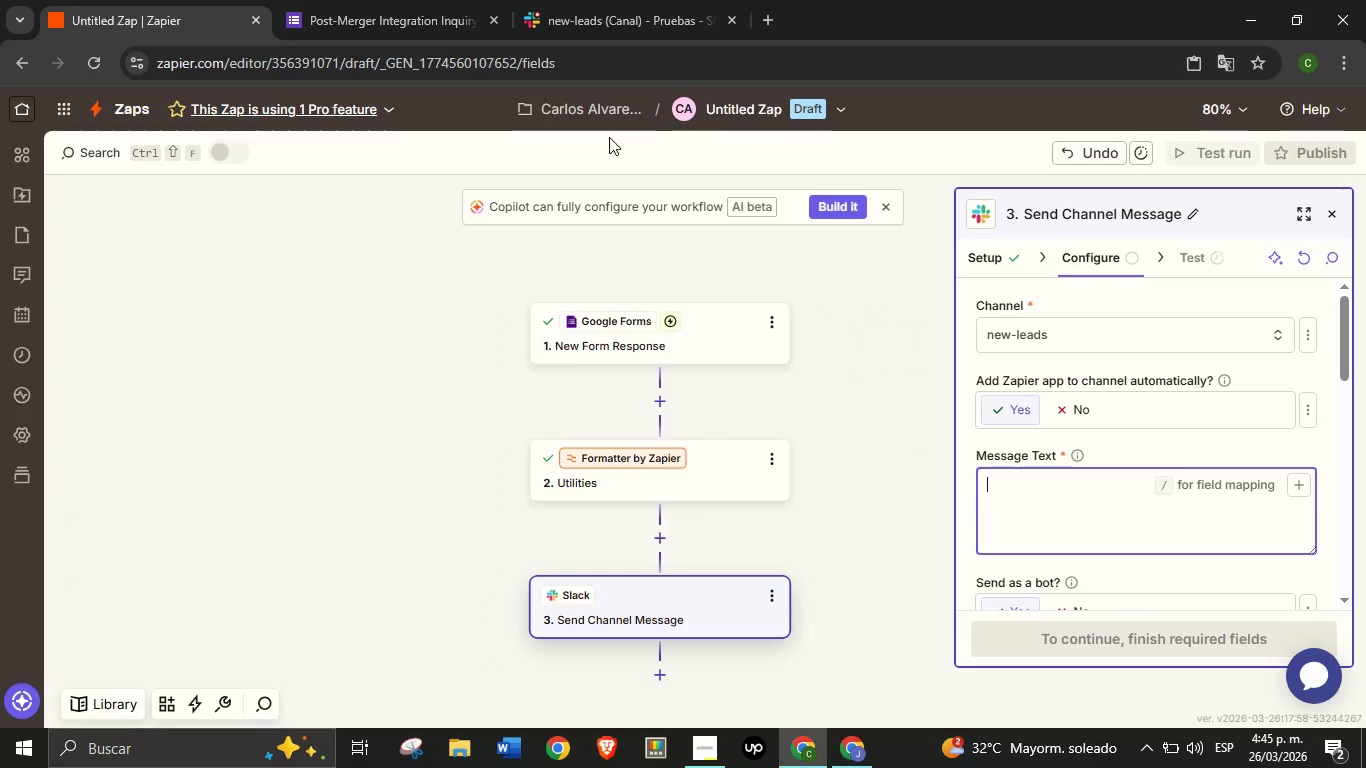 
left_click([587, 0])
 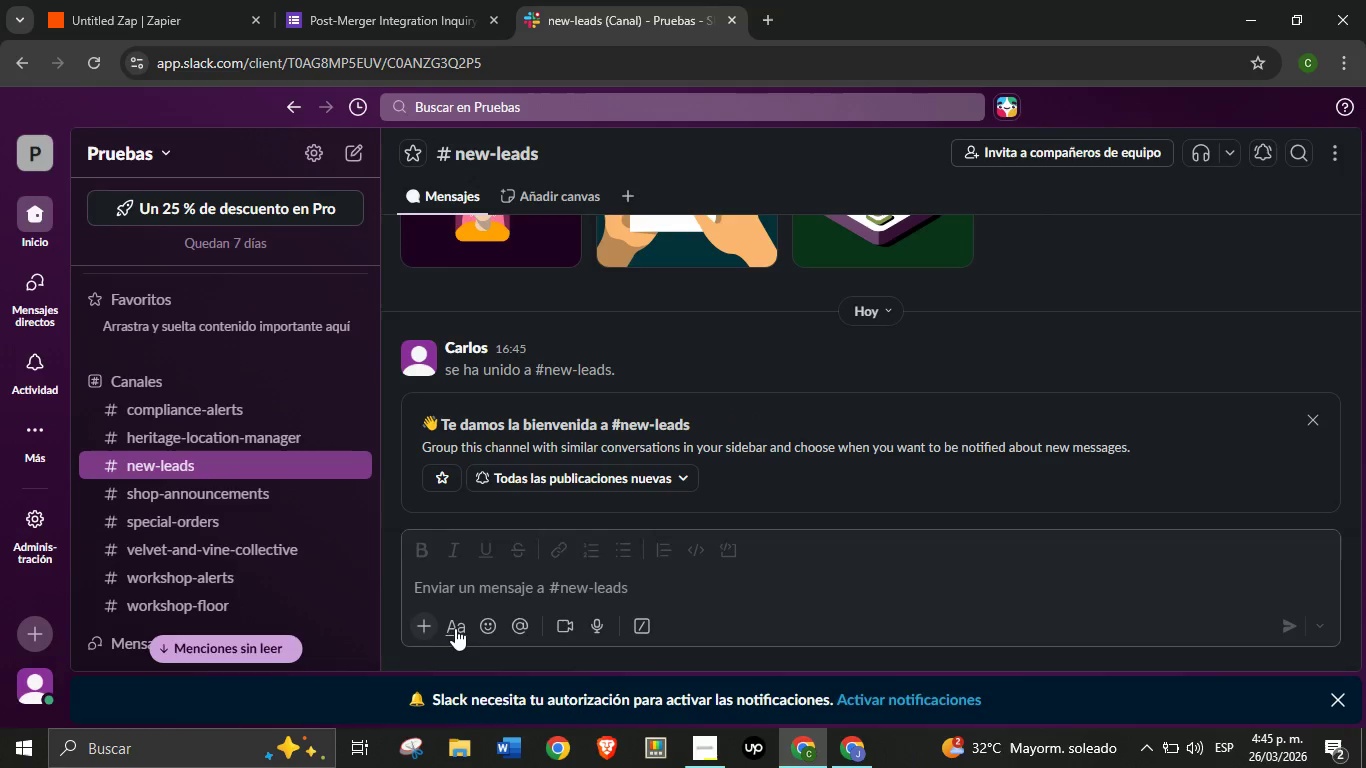 
mouse_move([484, 611])
 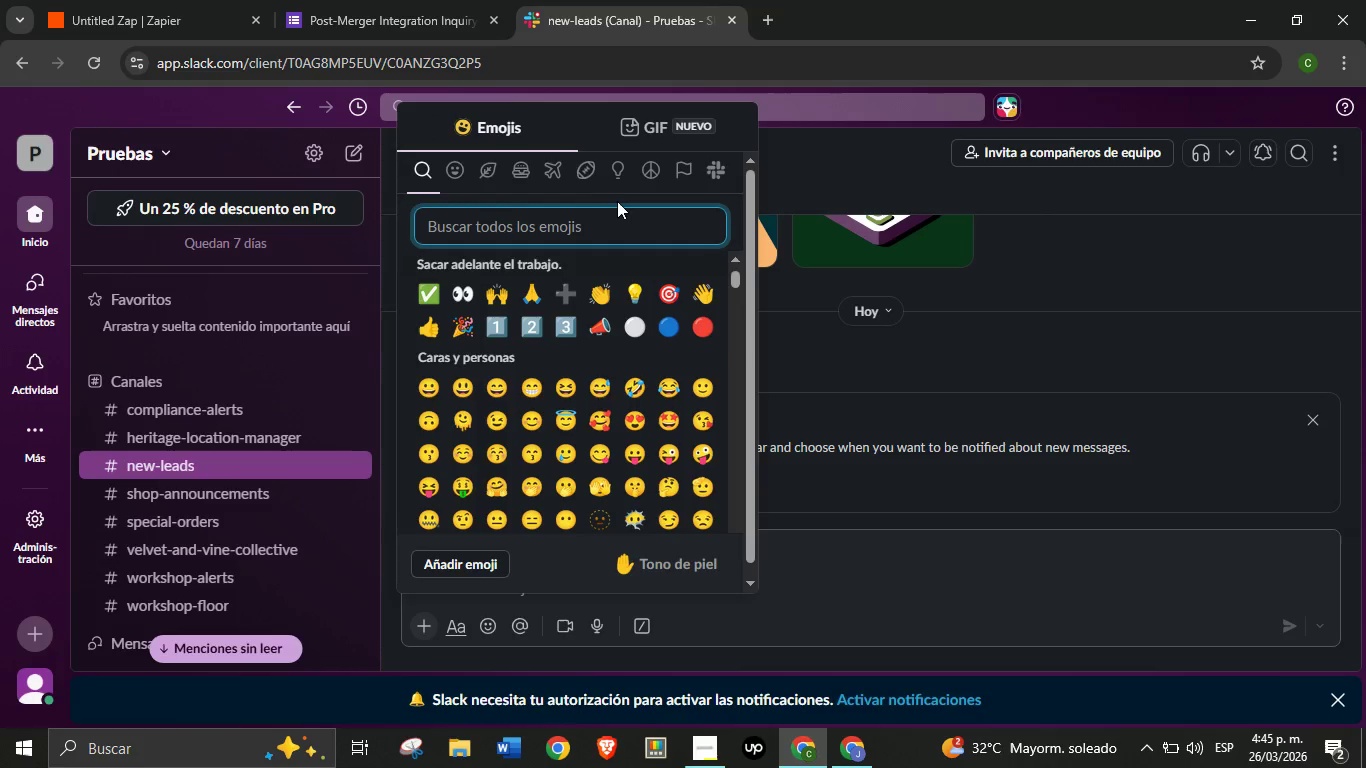 
wait(6.2)
 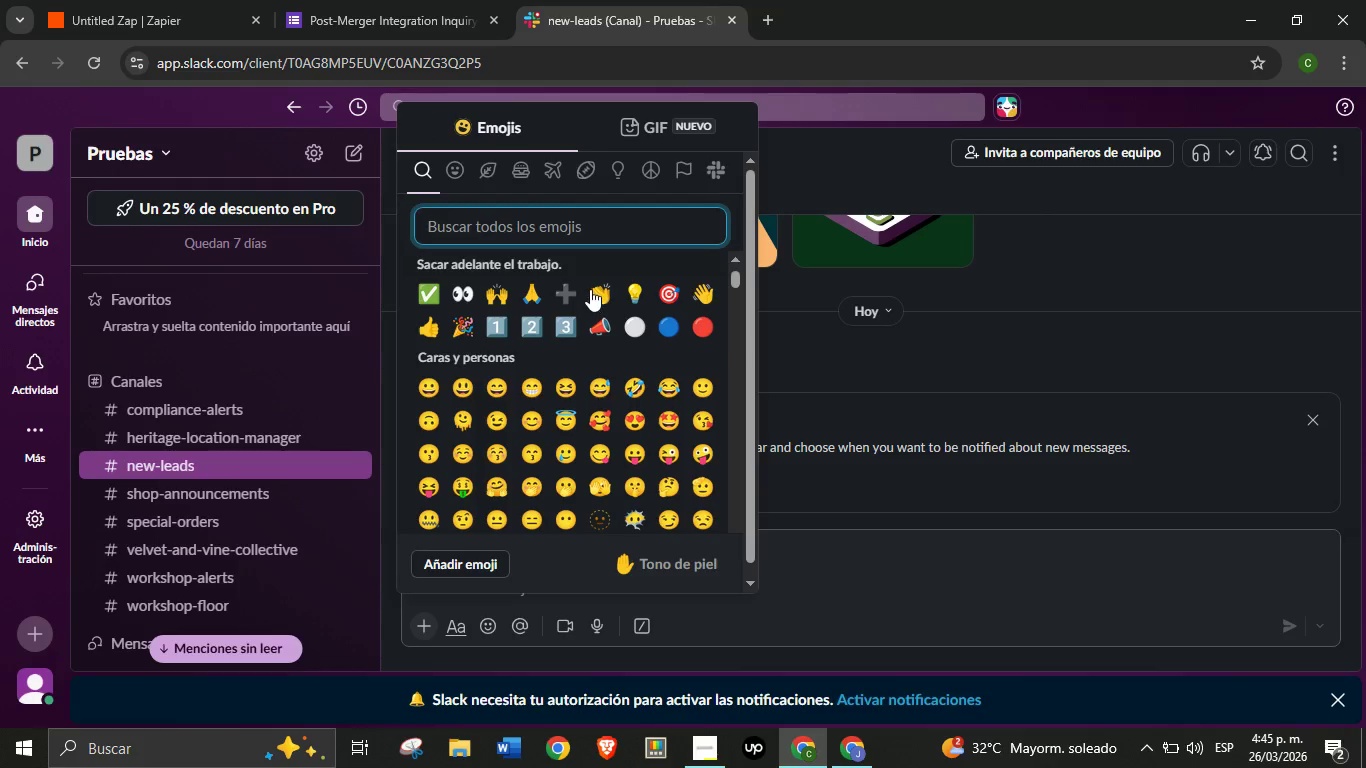 
type(sir)
 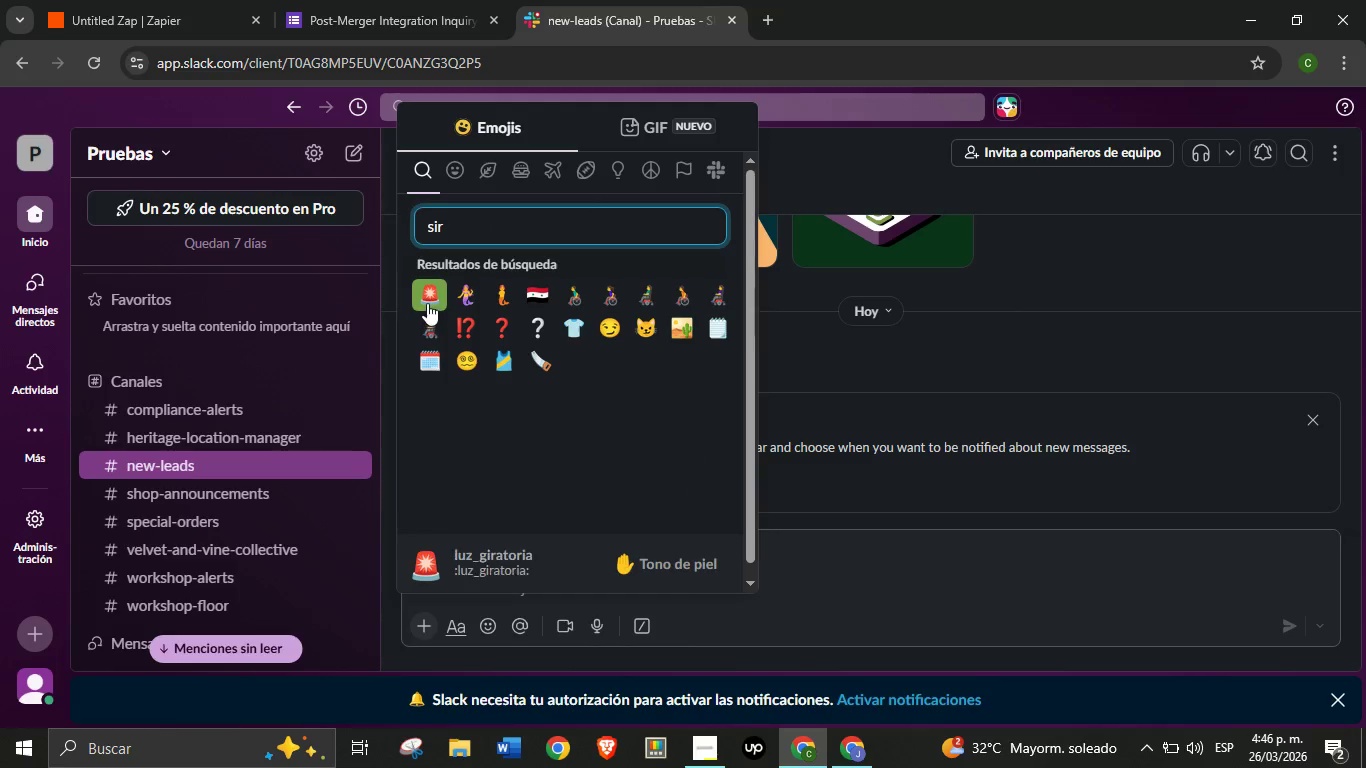 
left_click([425, 297])
 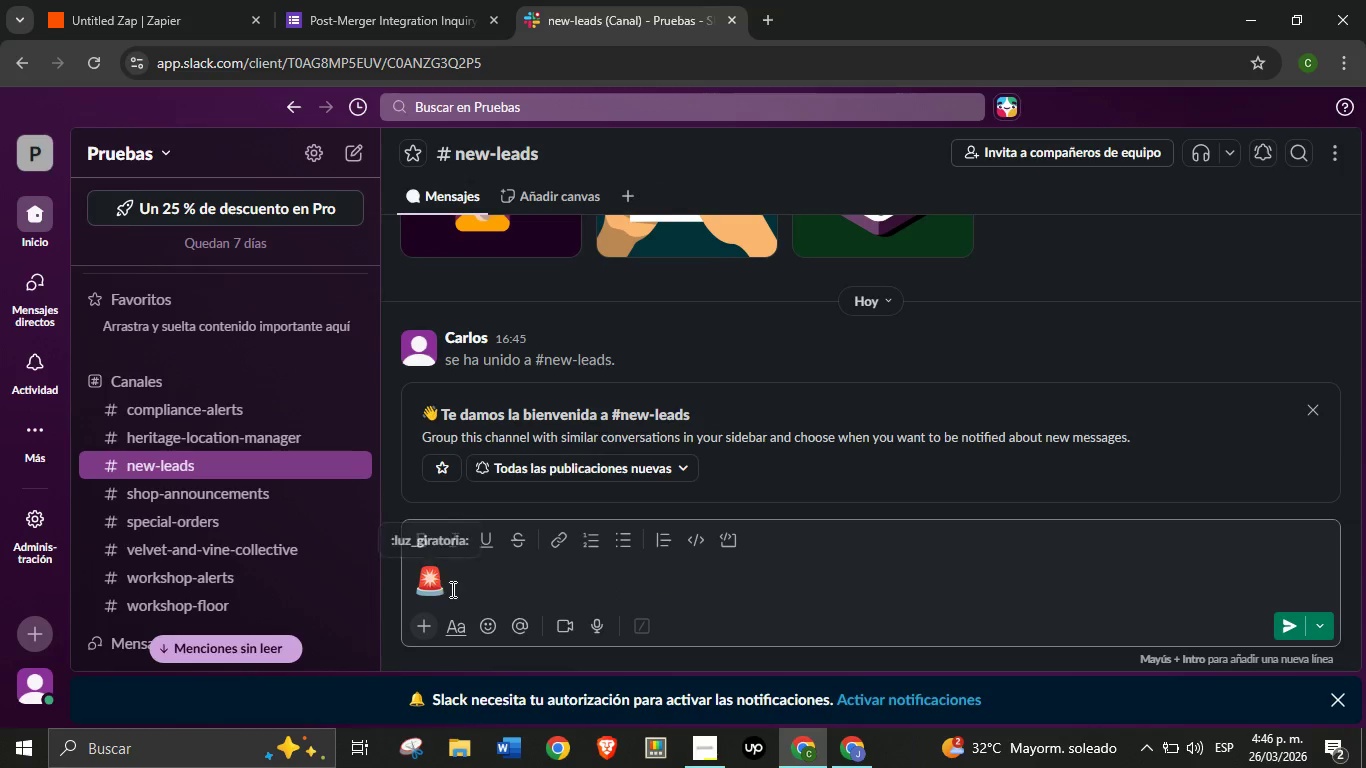 
double_click([451, 589])
 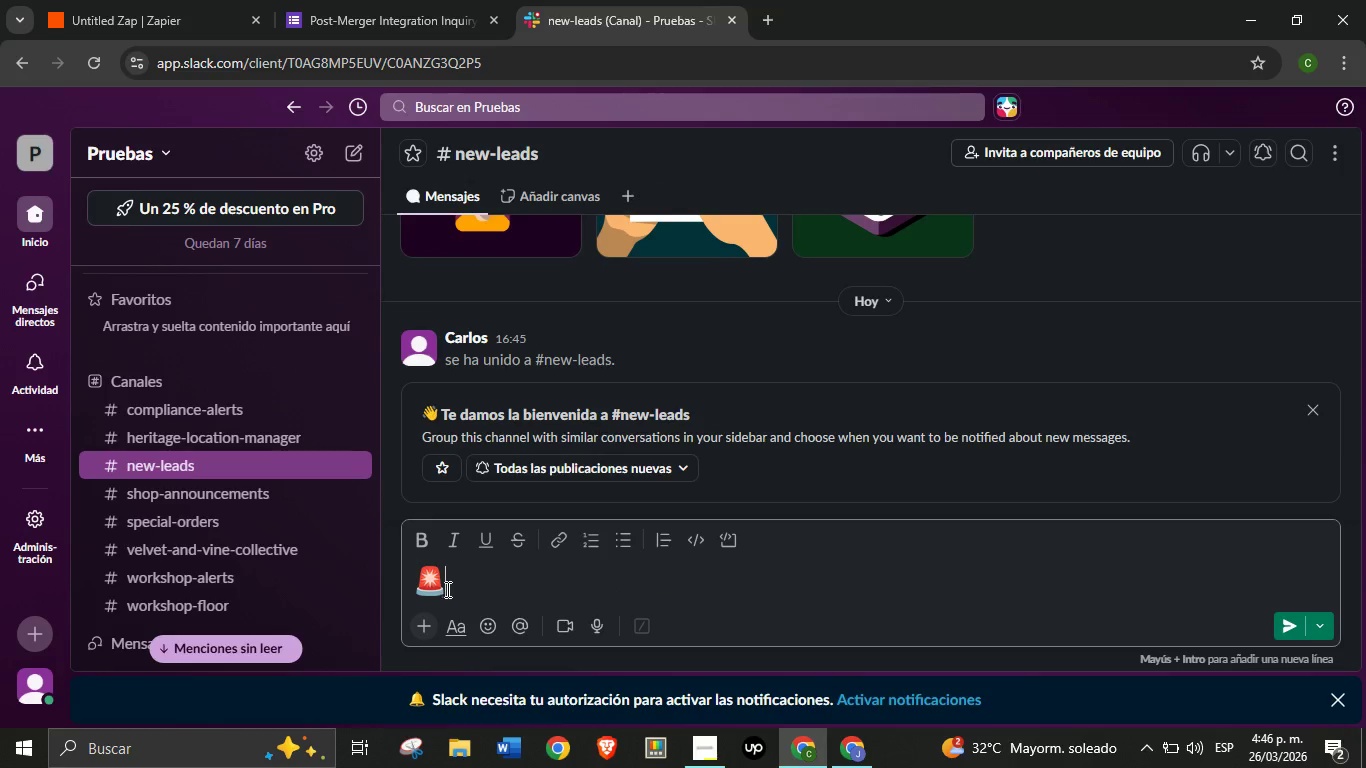 
left_click([451, 589])
 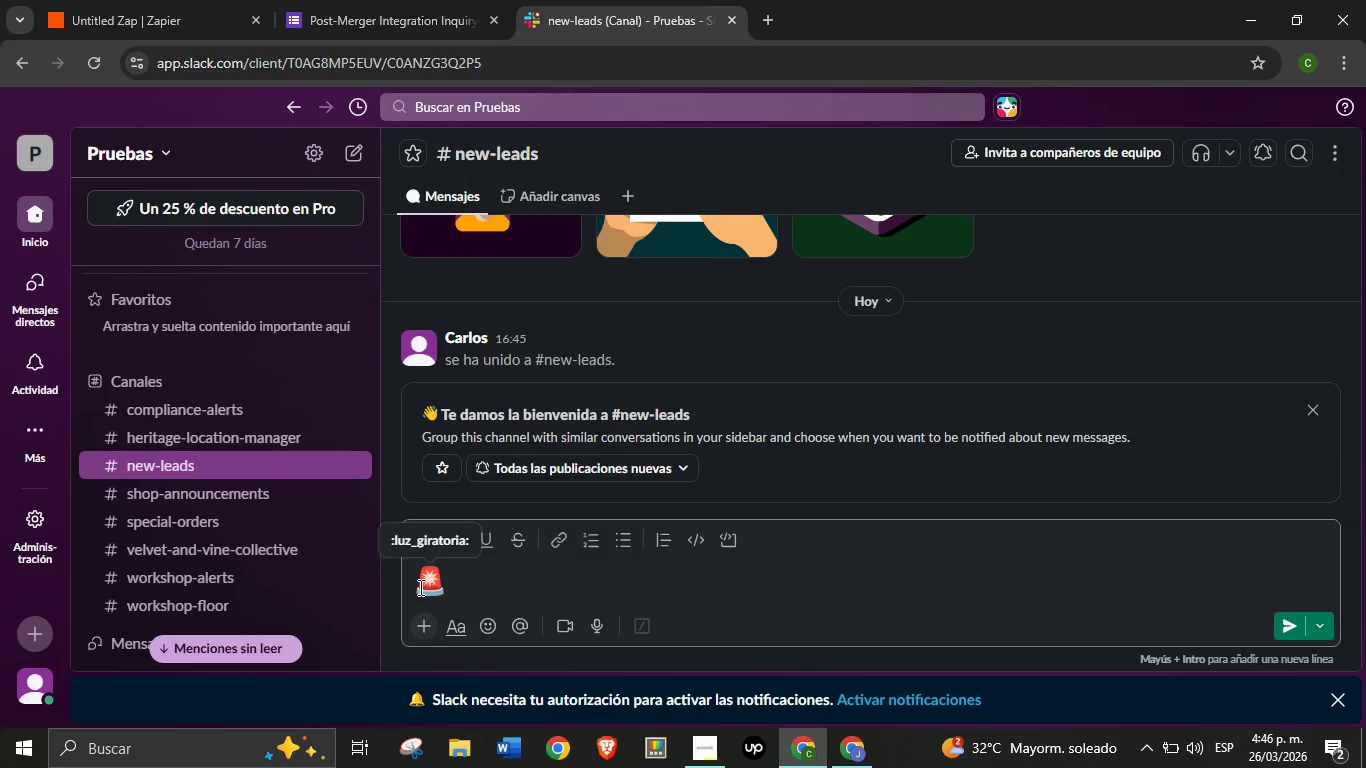 
double_click([419, 587])
 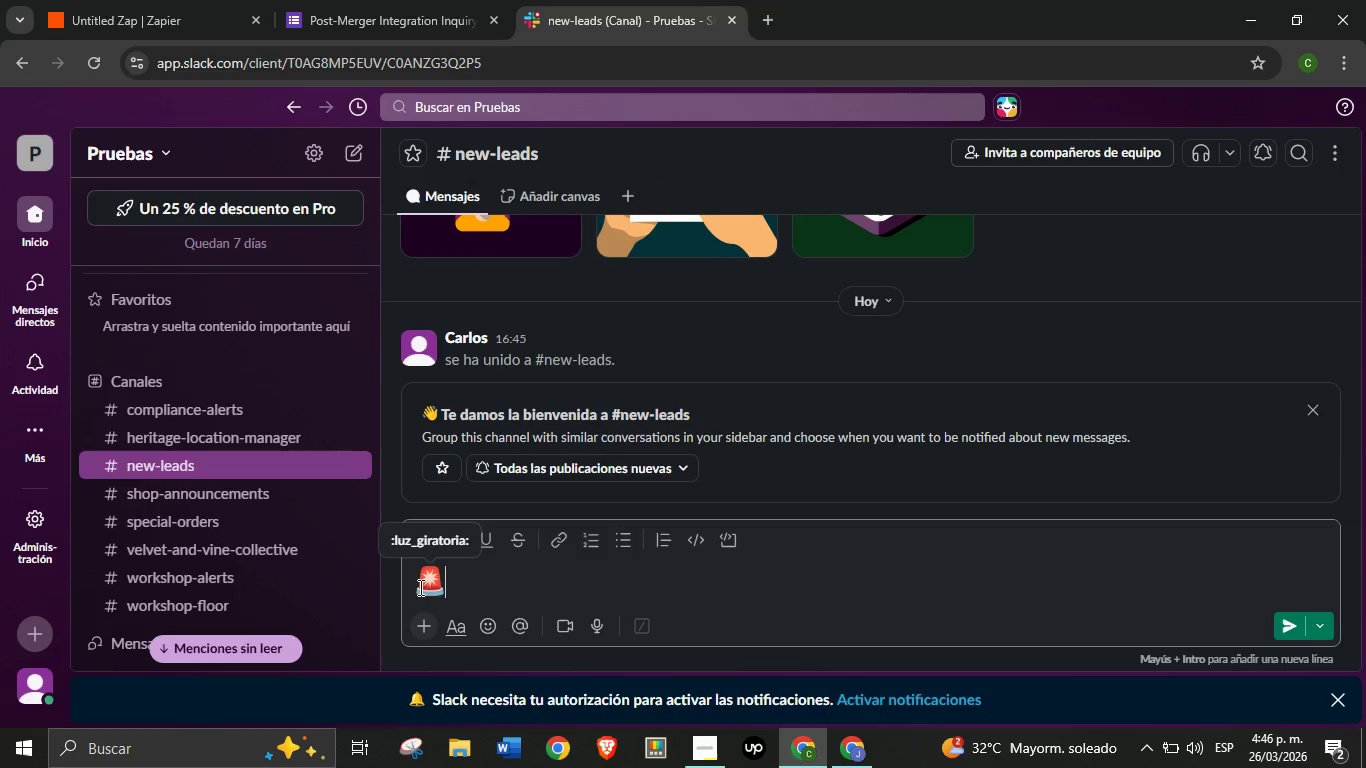 
triple_click([419, 587])
 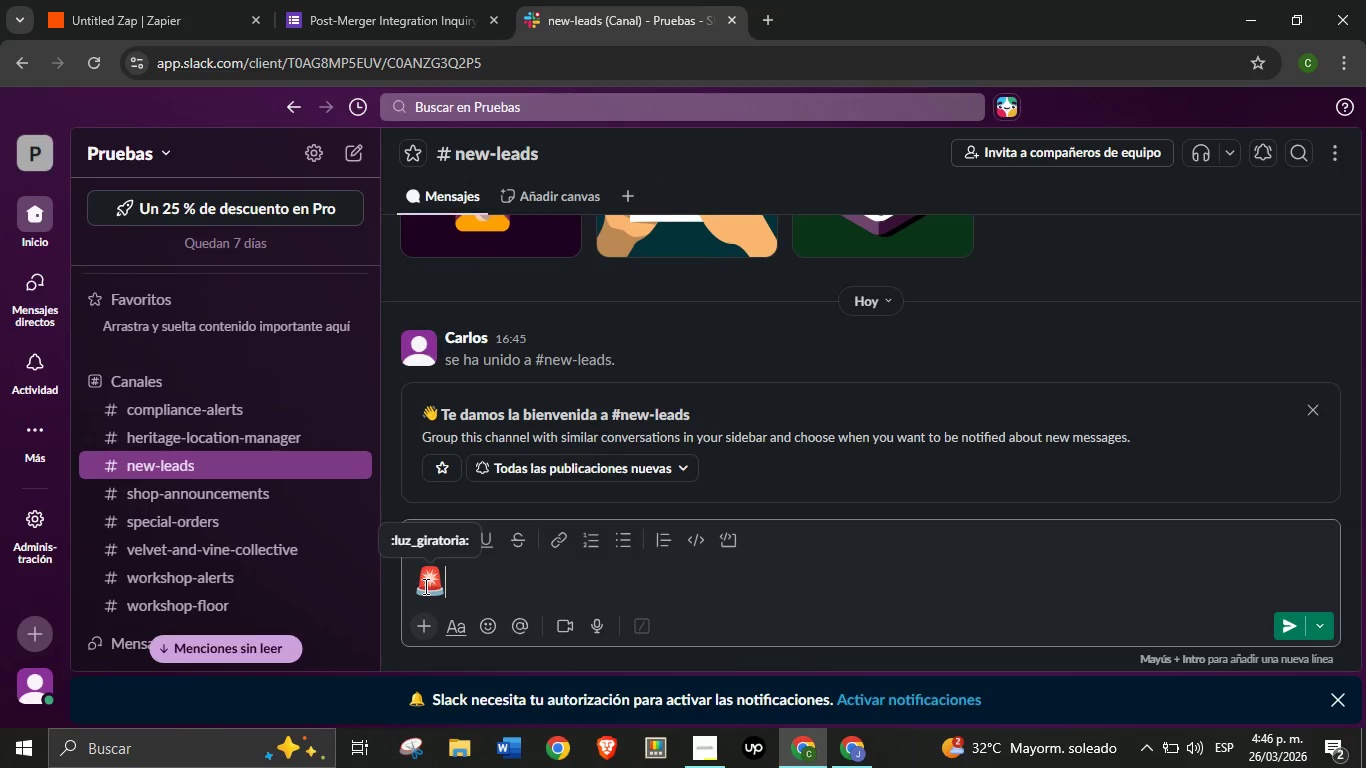 
double_click([424, 586])
 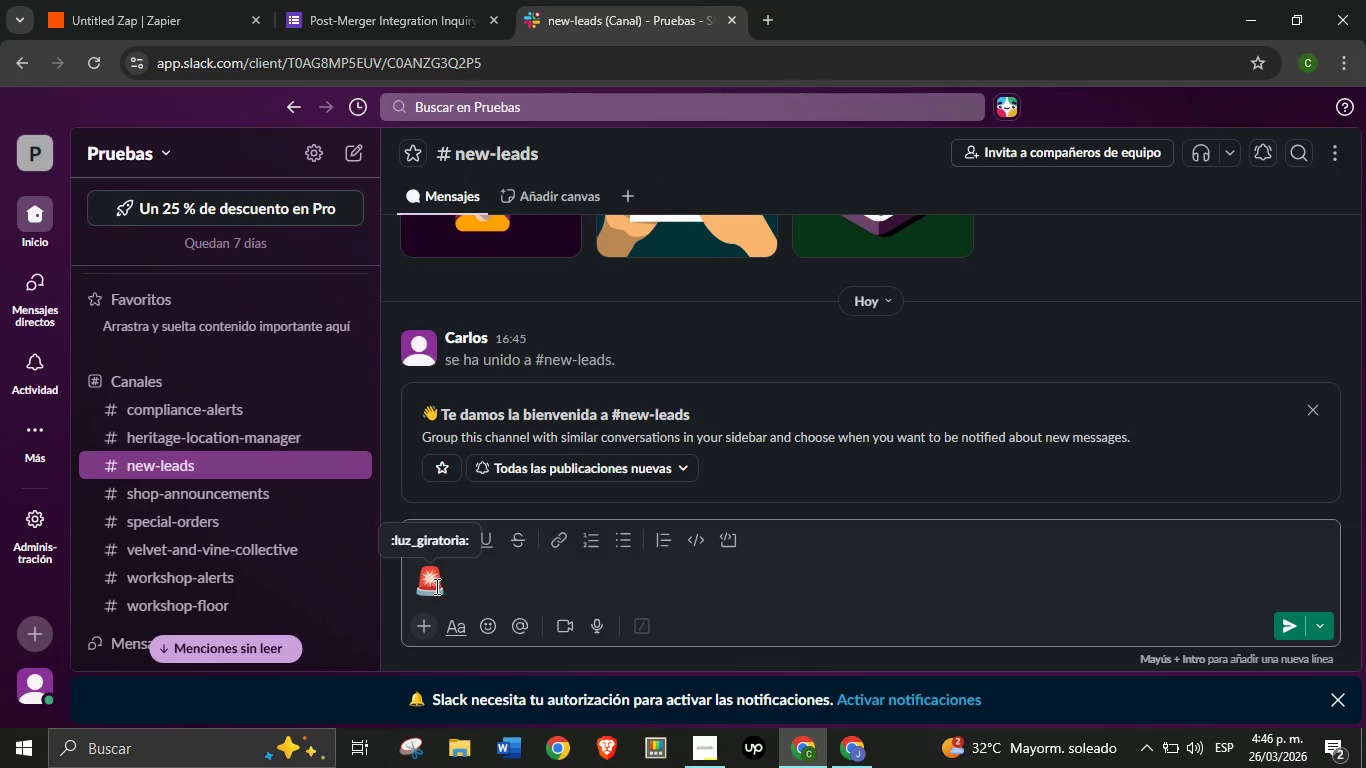 
triple_click([424, 586])
 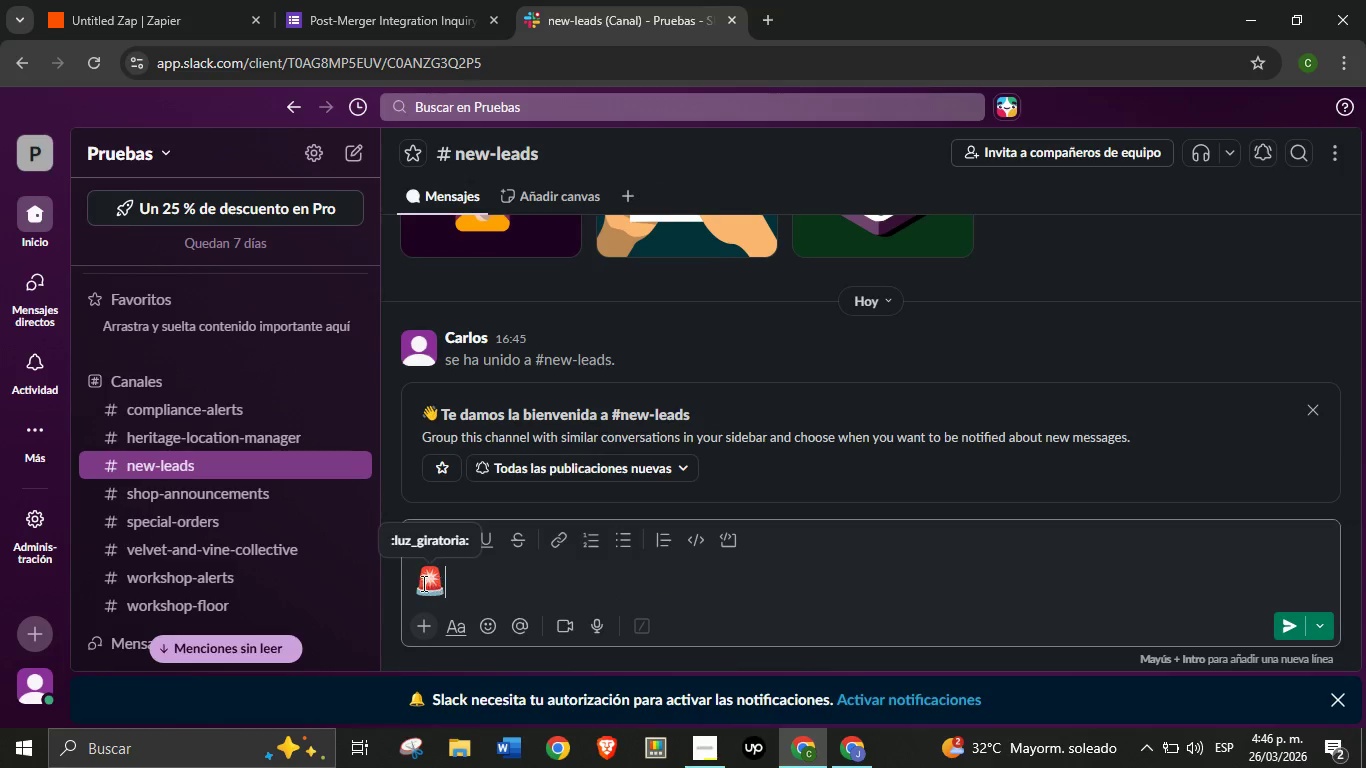 
left_click_drag(start_coordinate=[445, 585], to_coordinate=[414, 583])
 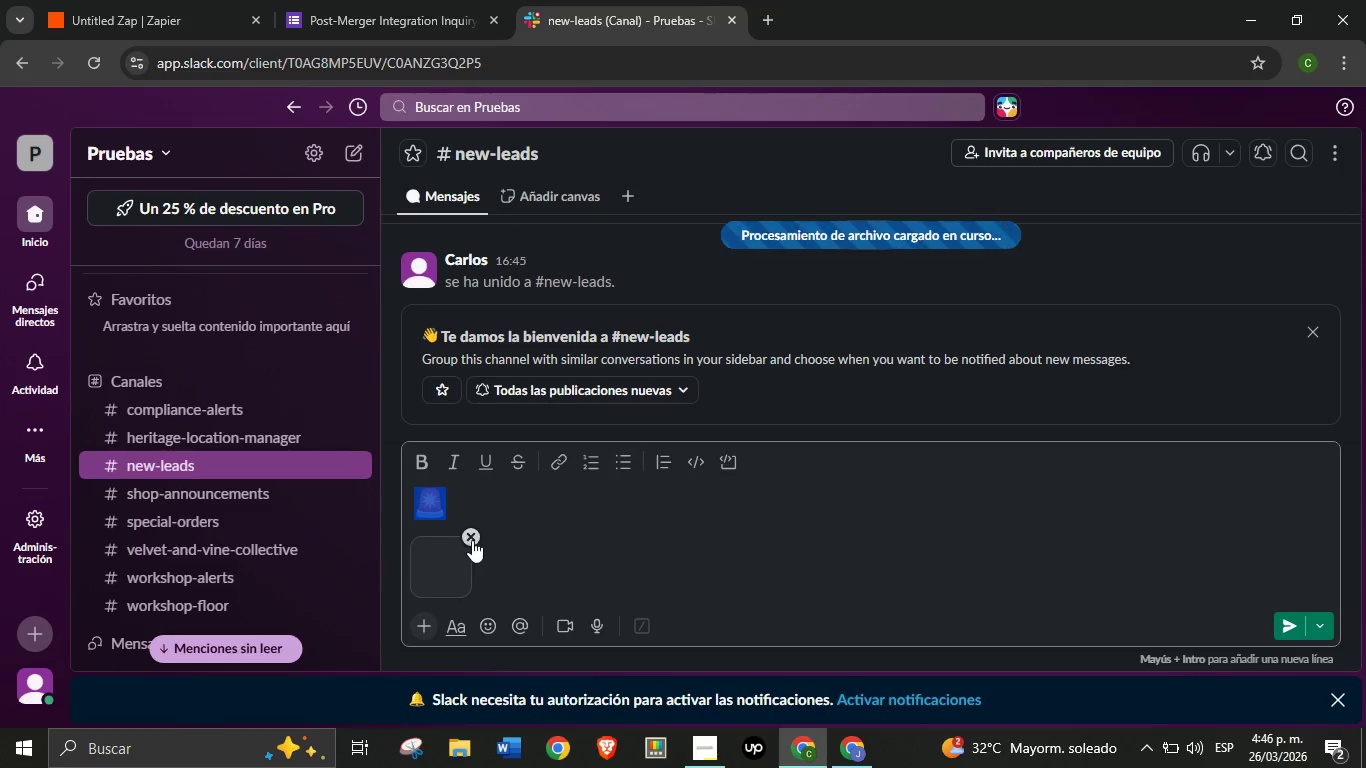 
left_click([472, 540])
 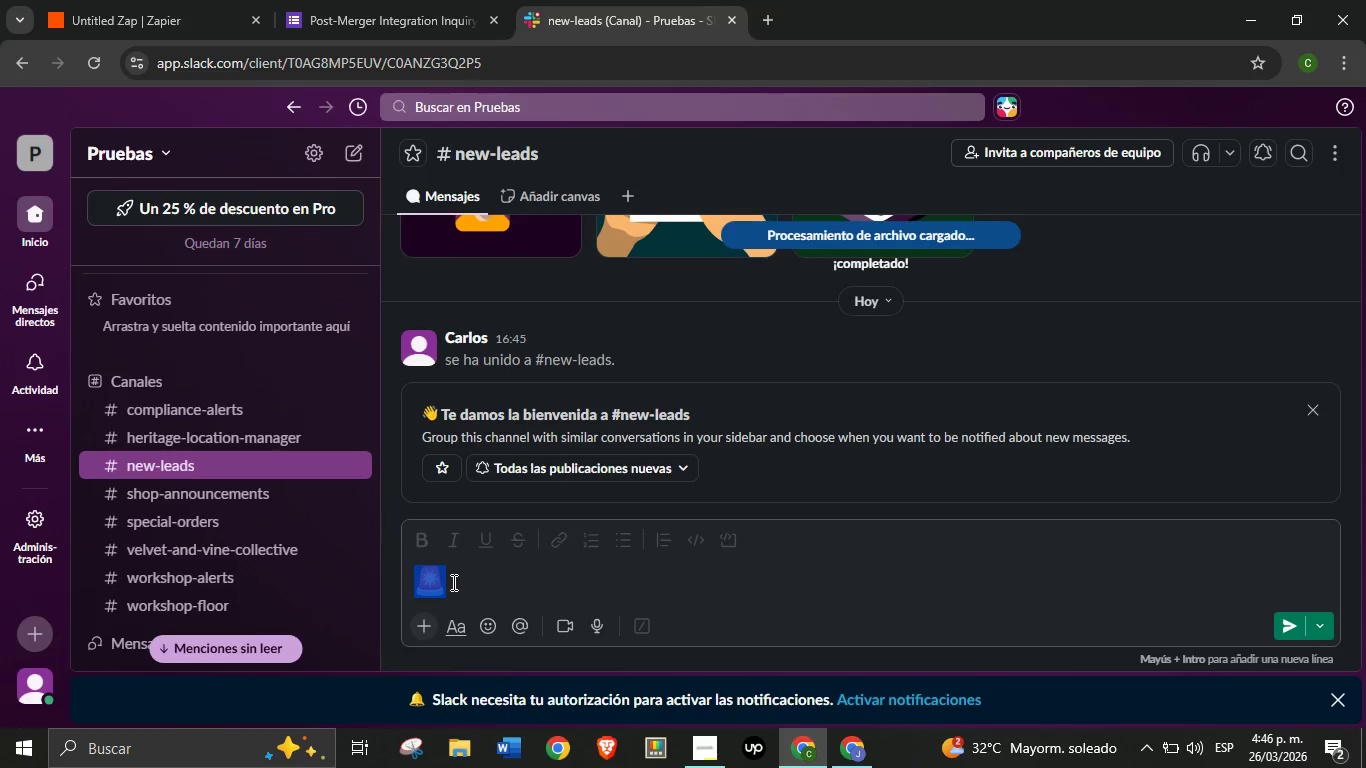 
key(Control+C)
 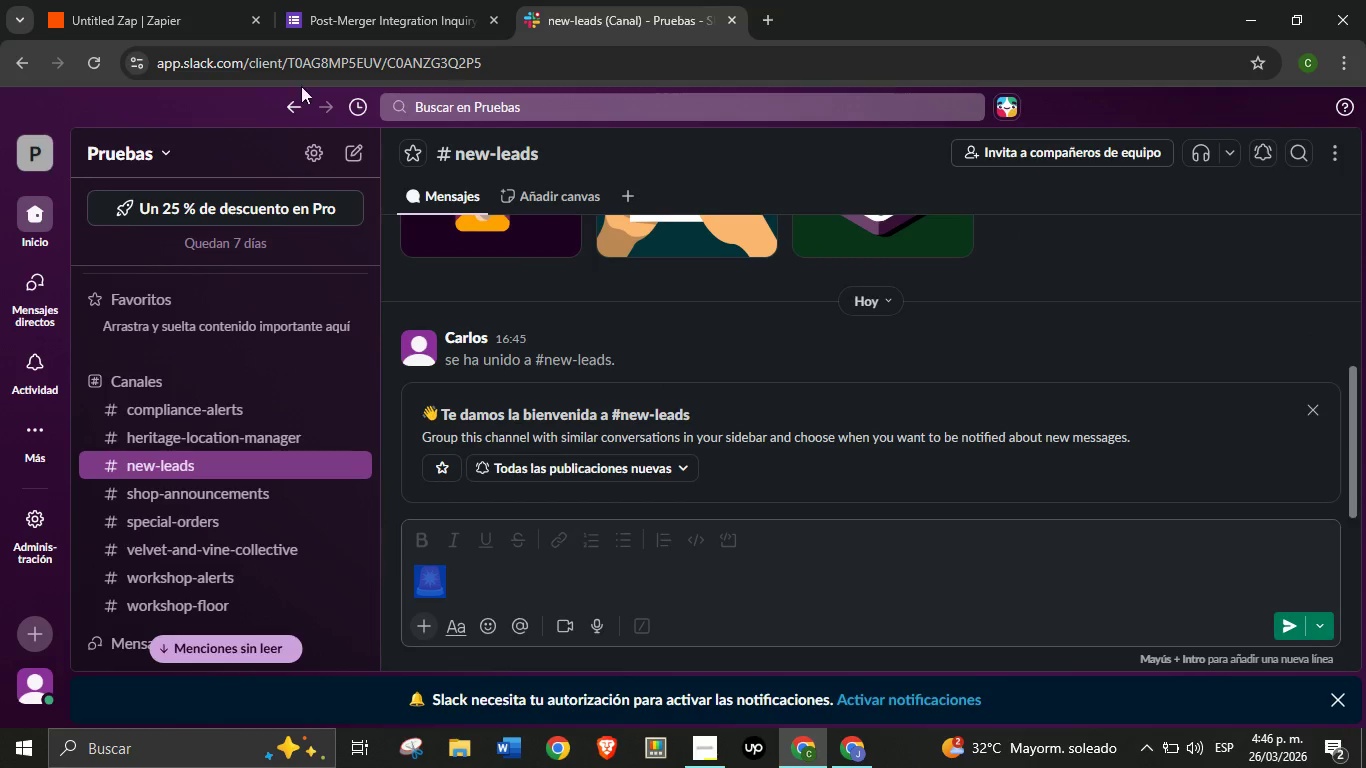 
key(Control+C)
 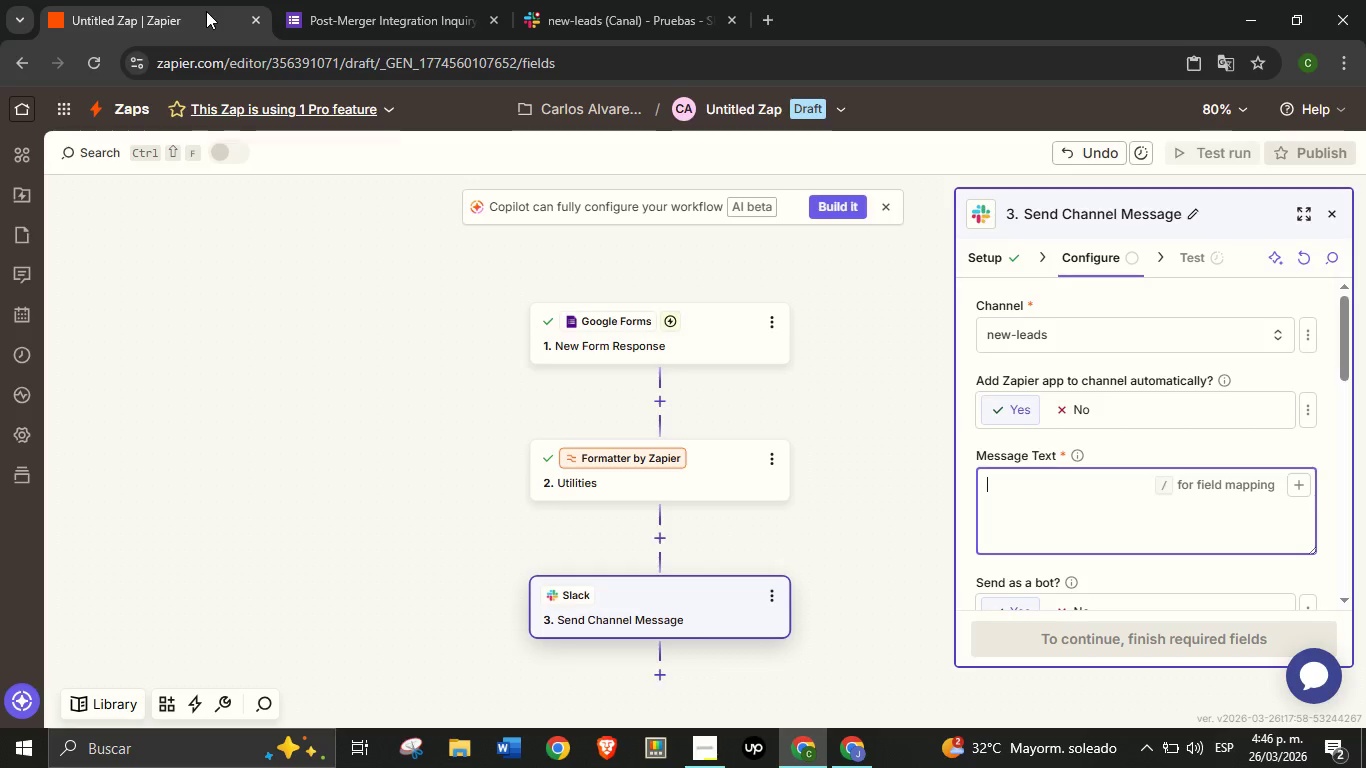 
left_click([172, 0])
 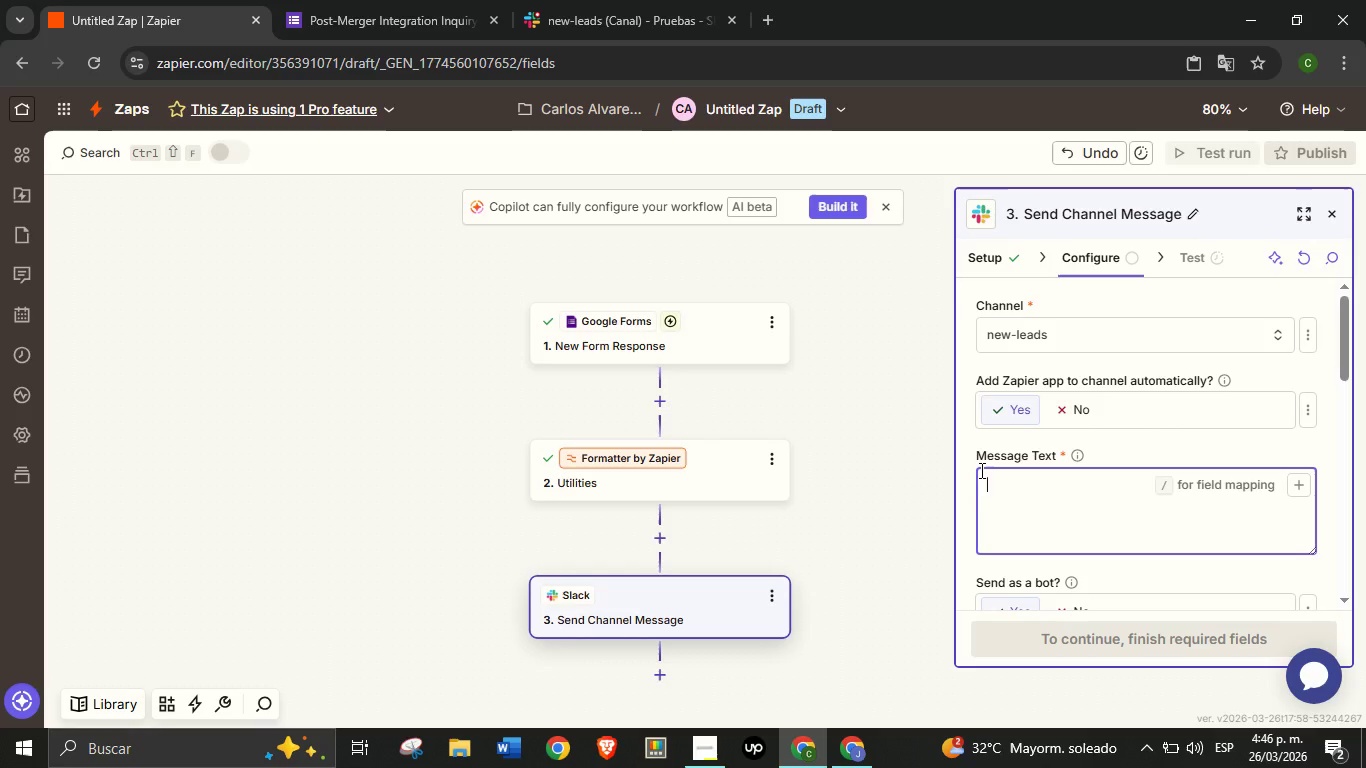 
key(Control+V)
 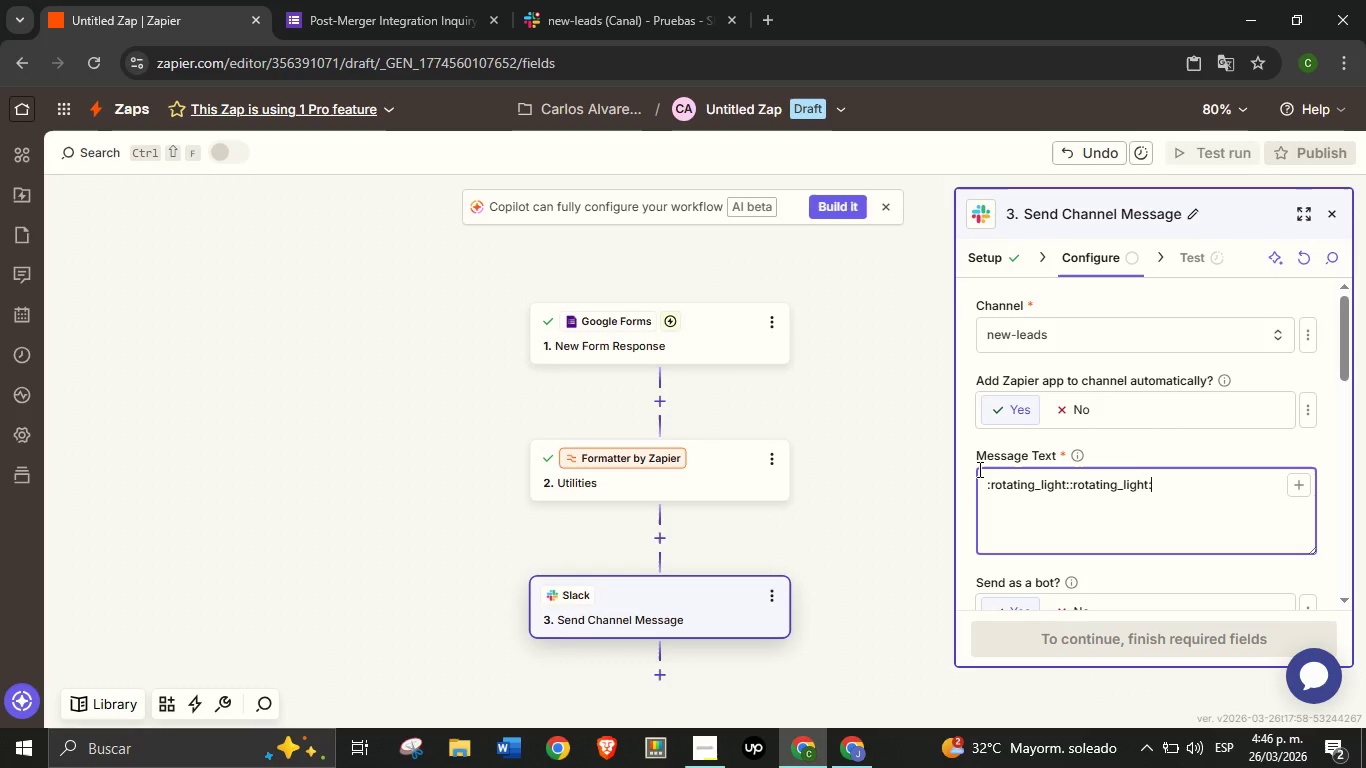 
key(Control+V)
 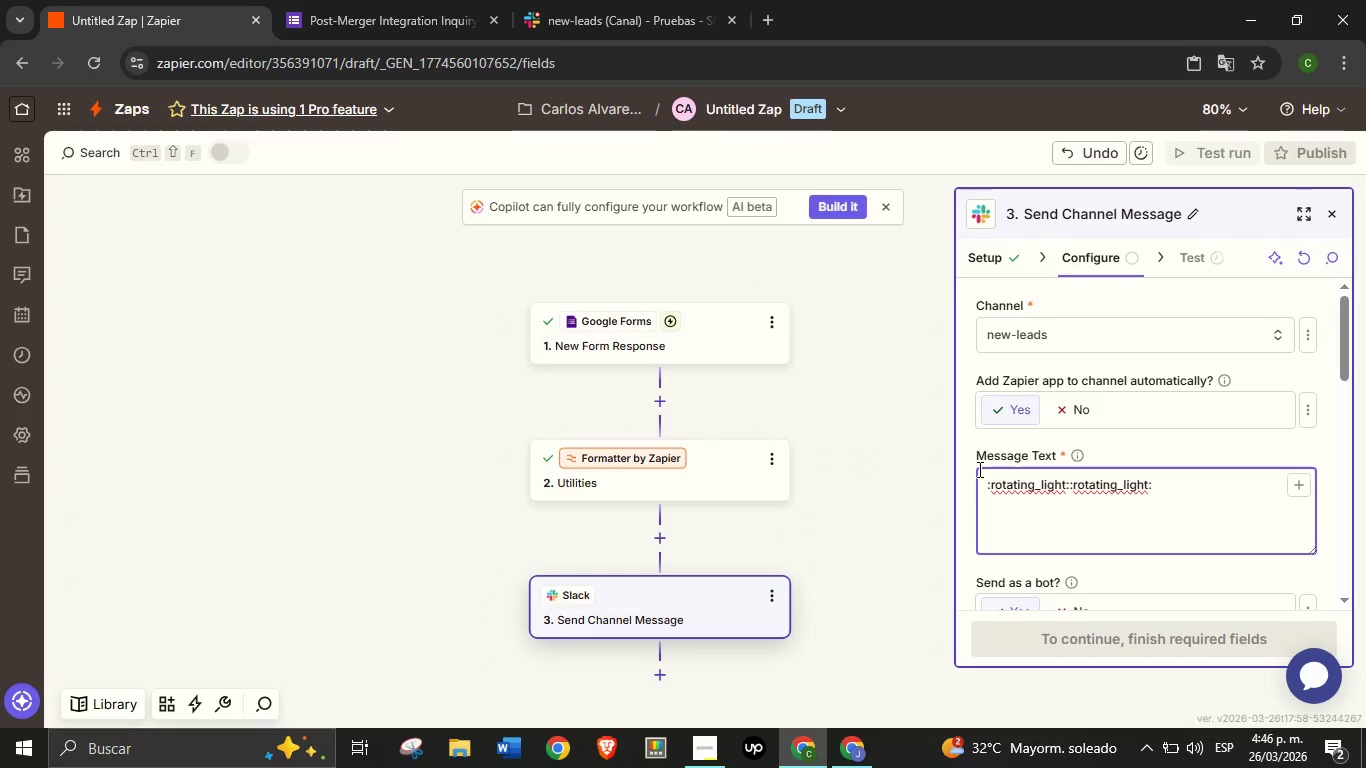 
key(Space)
 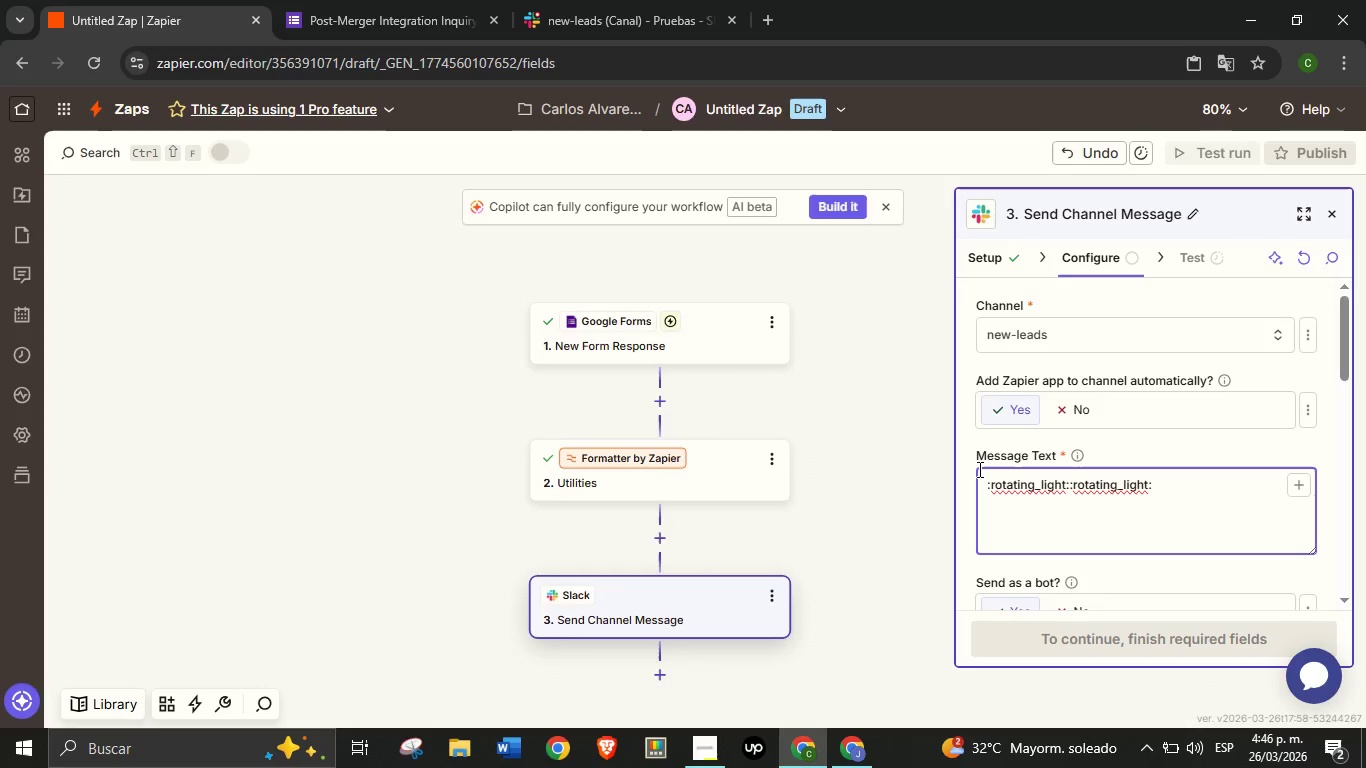 
type(+Client Name>+ '')
key(Backspace)
key(Backspace)
 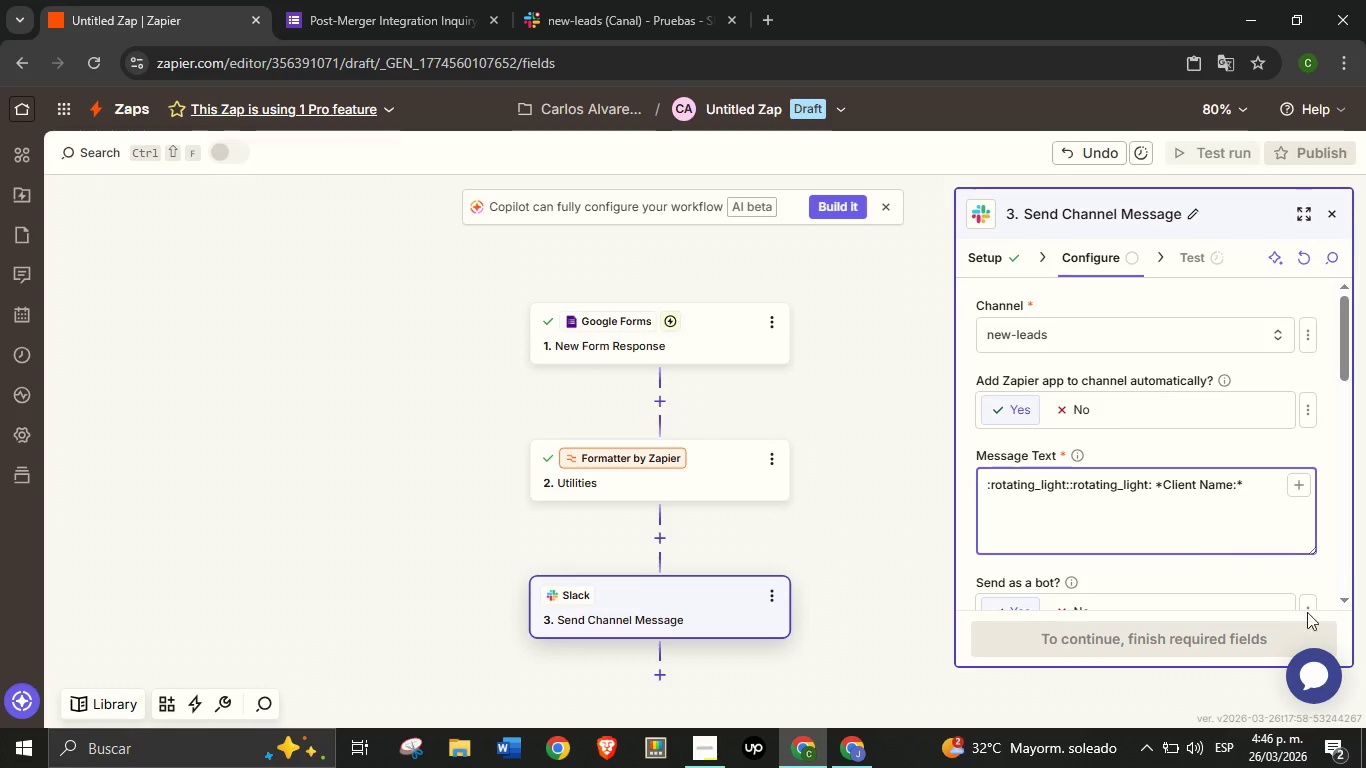 
type(name)
 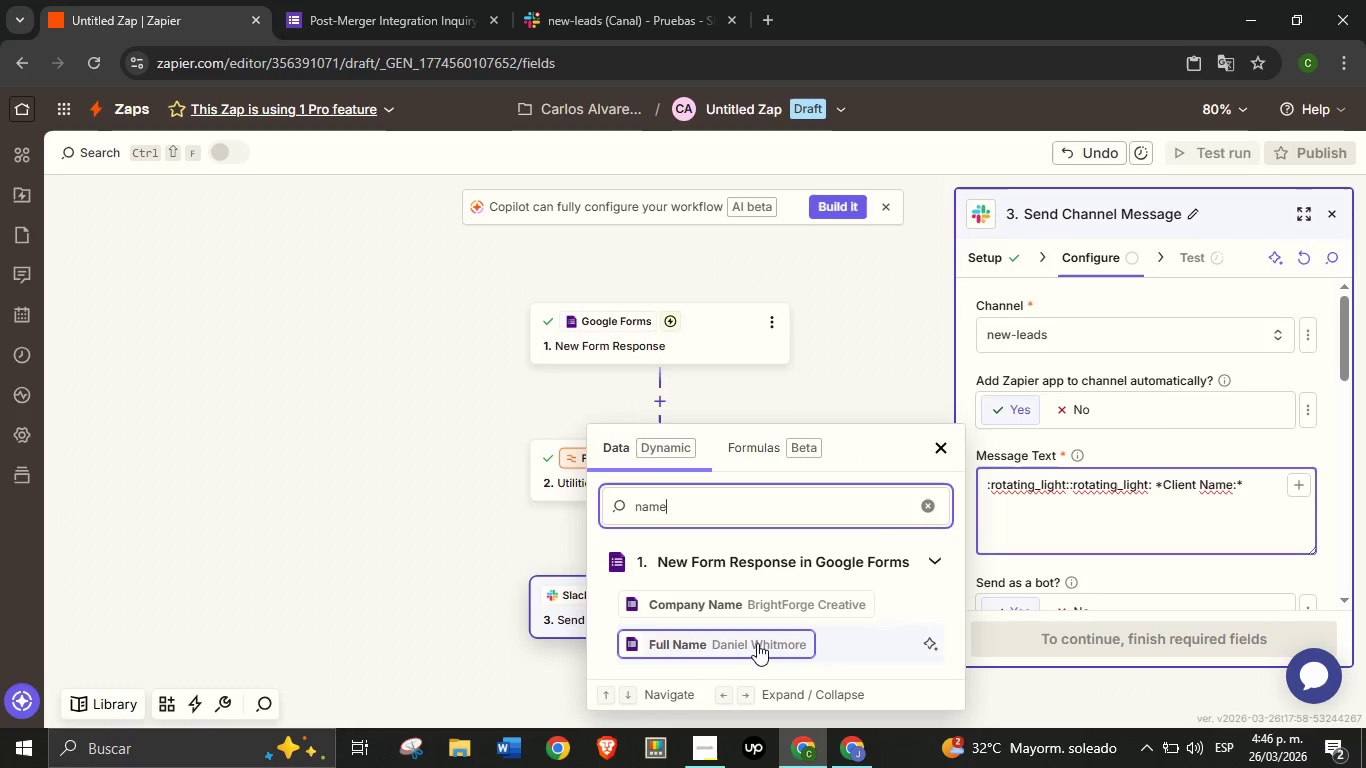 
left_click([757, 643])
 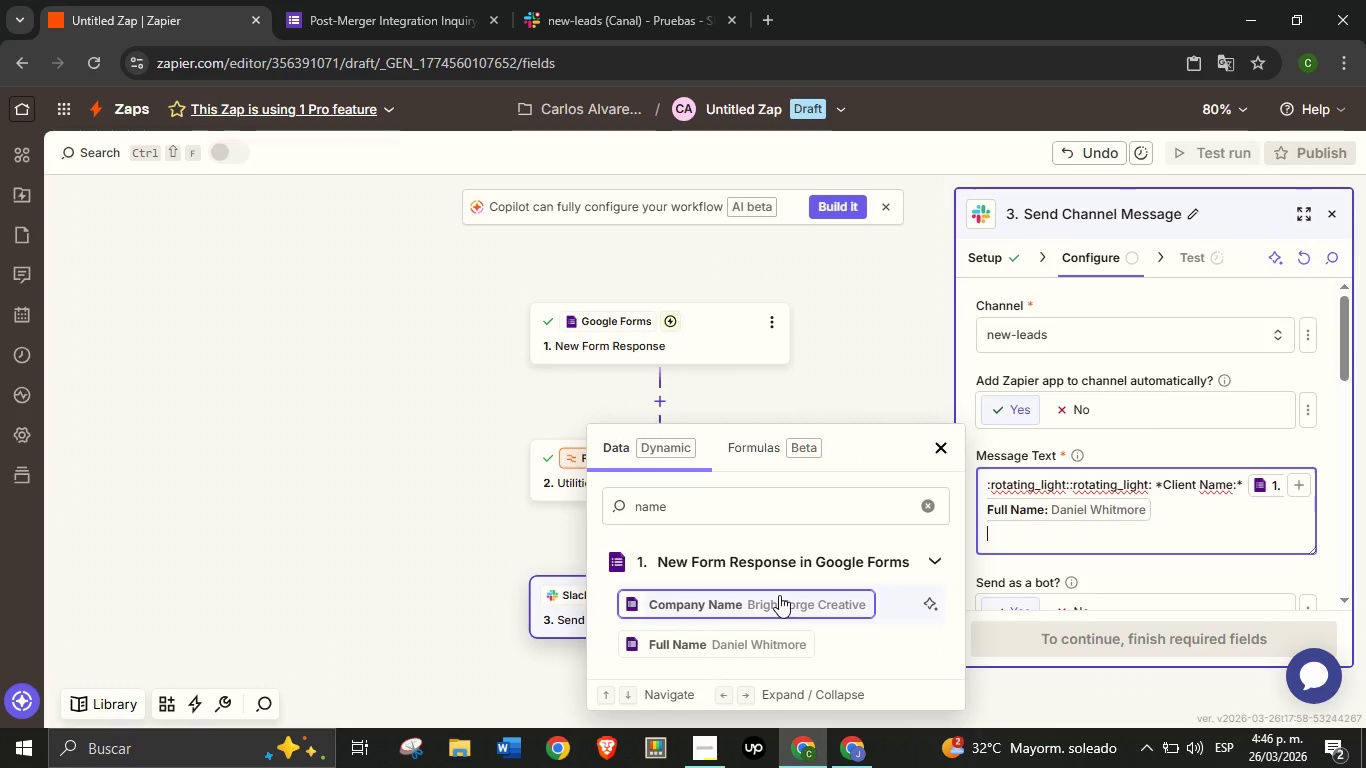 
key(Enter)
 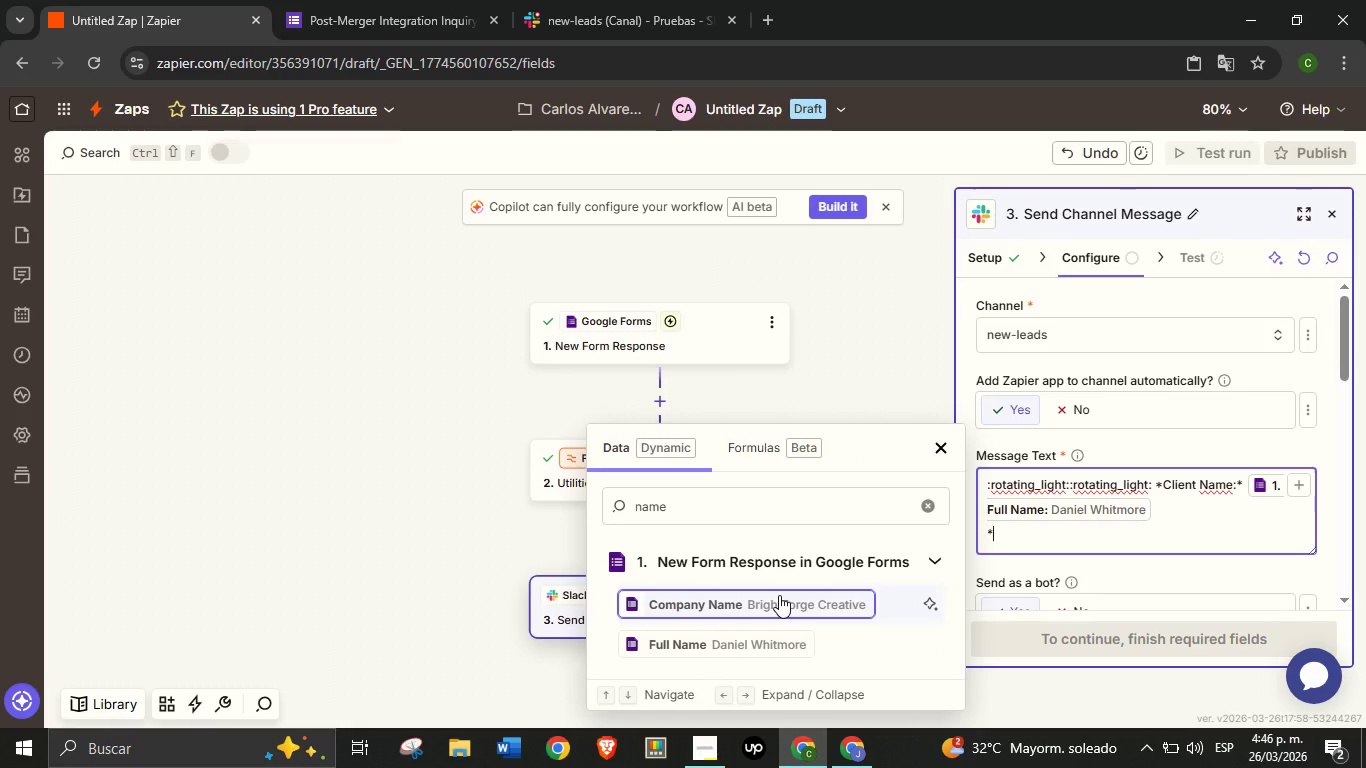 
type(+Company>+ )
 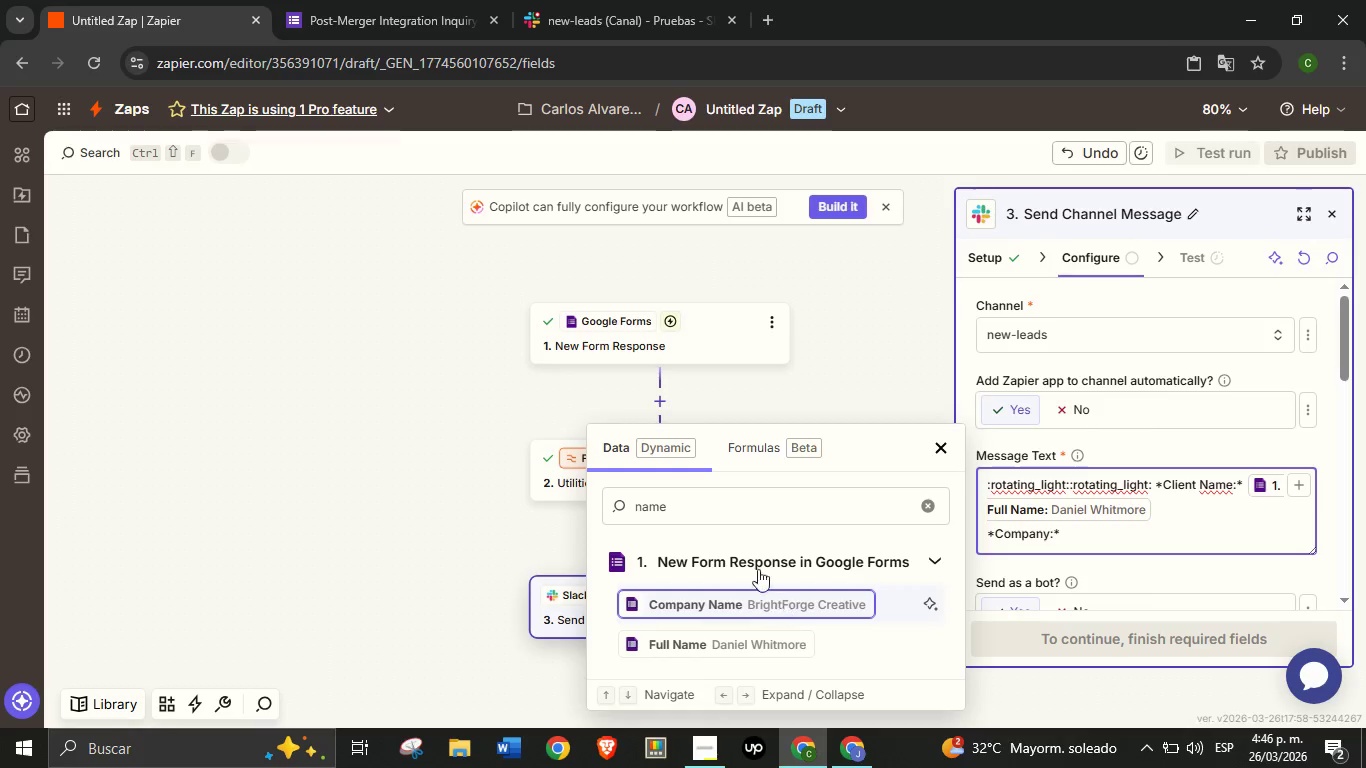 
double_click([729, 507])
 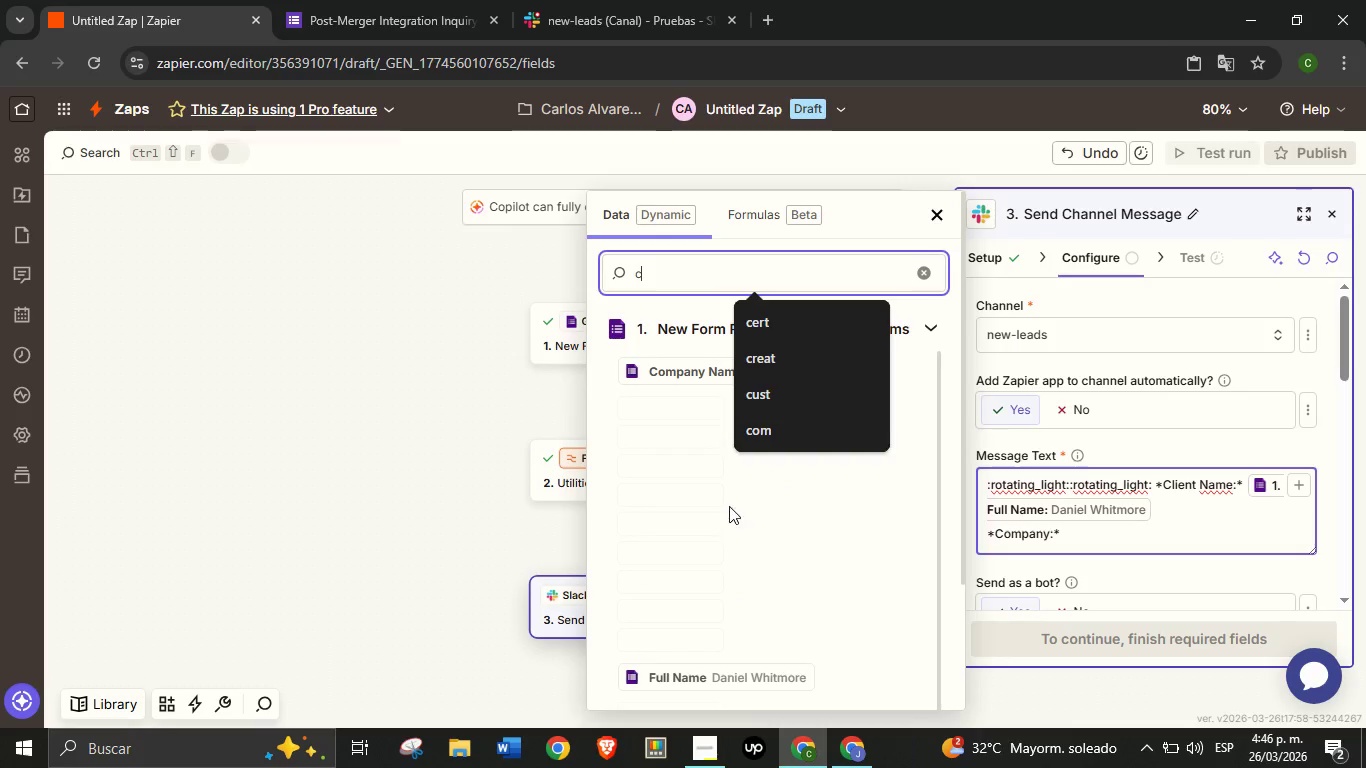 
type(compa)
 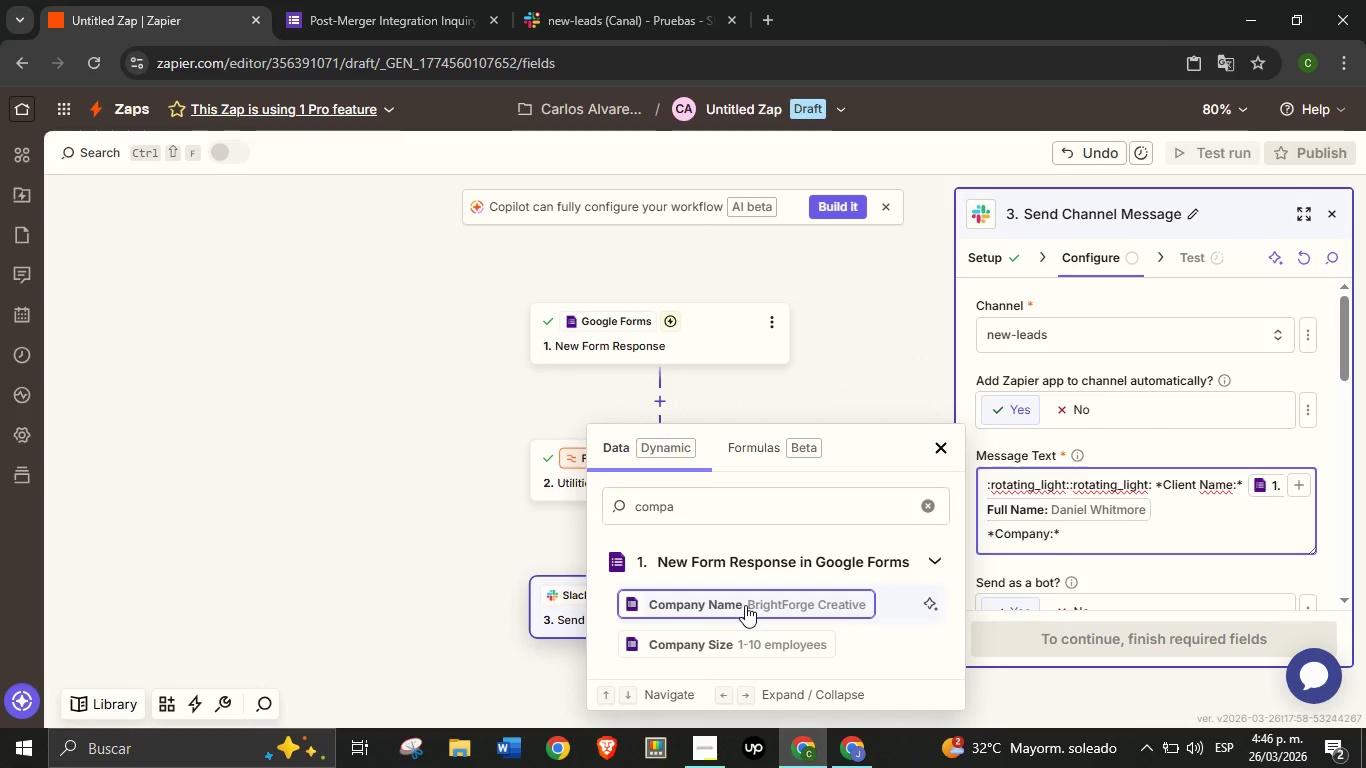 
left_click([745, 605])
 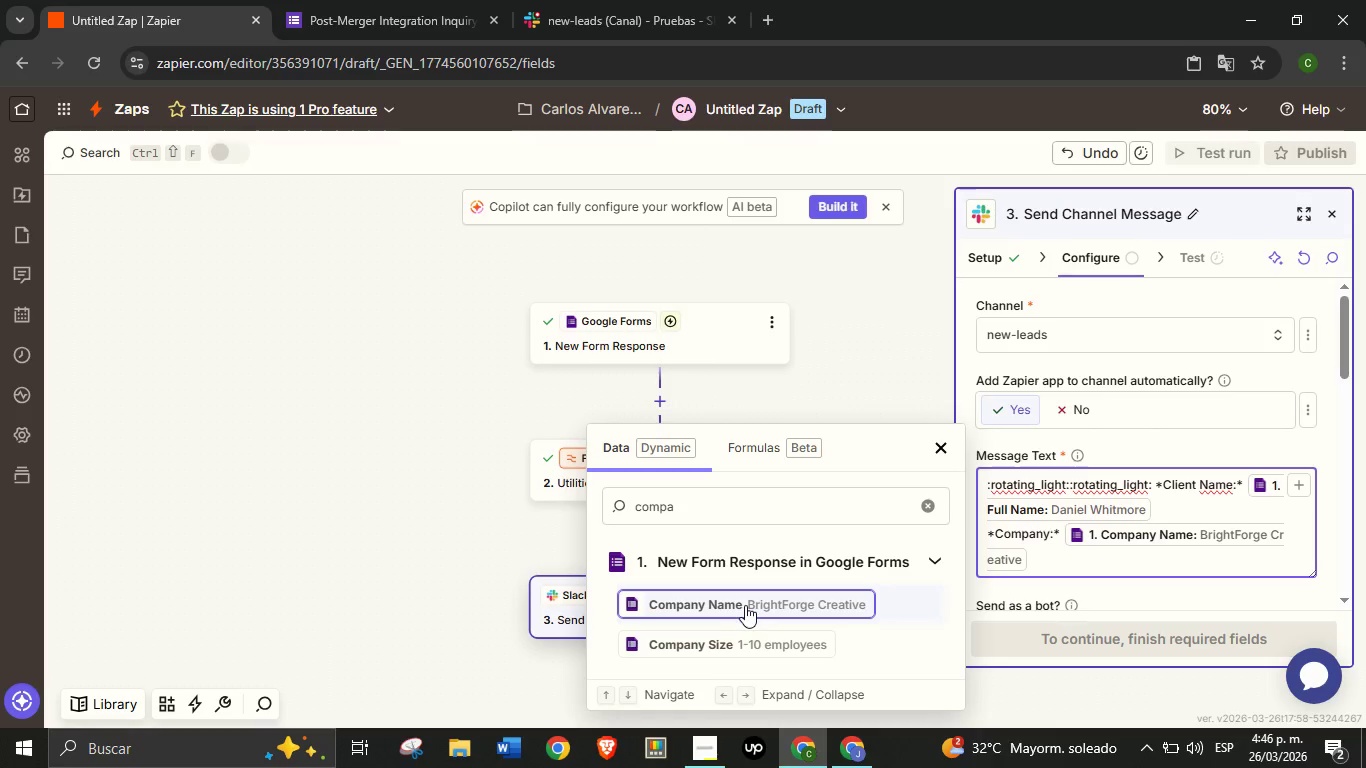 
key(Enter)
 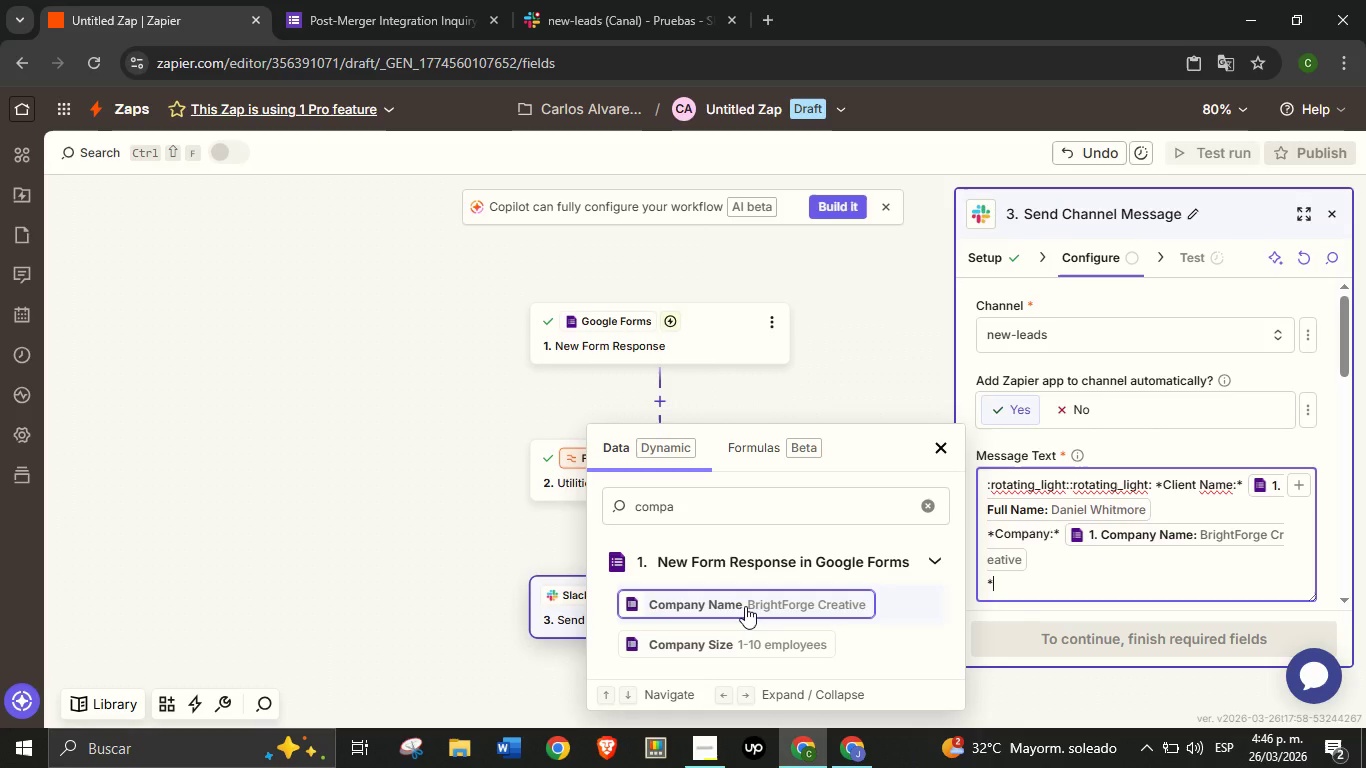 
type(+Company Size_)
key(Backspace)
type(>+)
 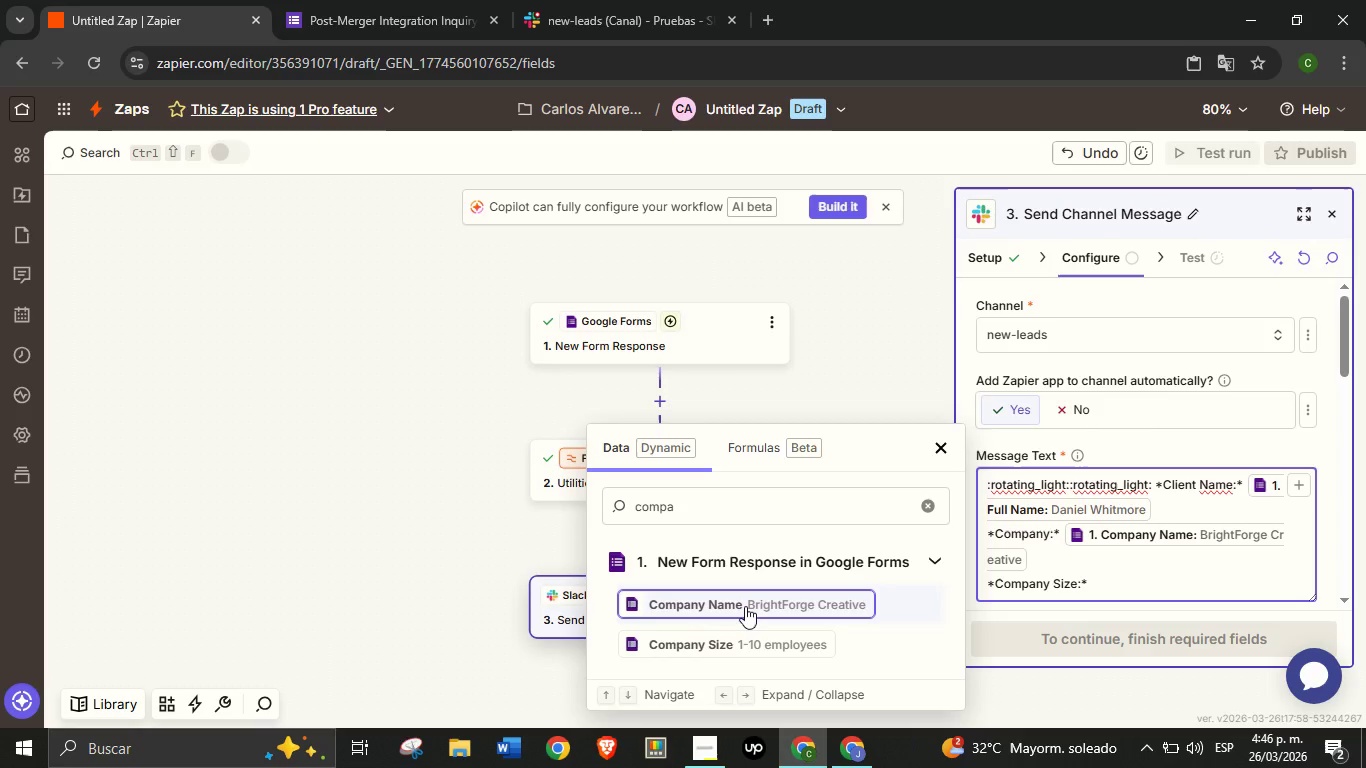 
key(Space)
 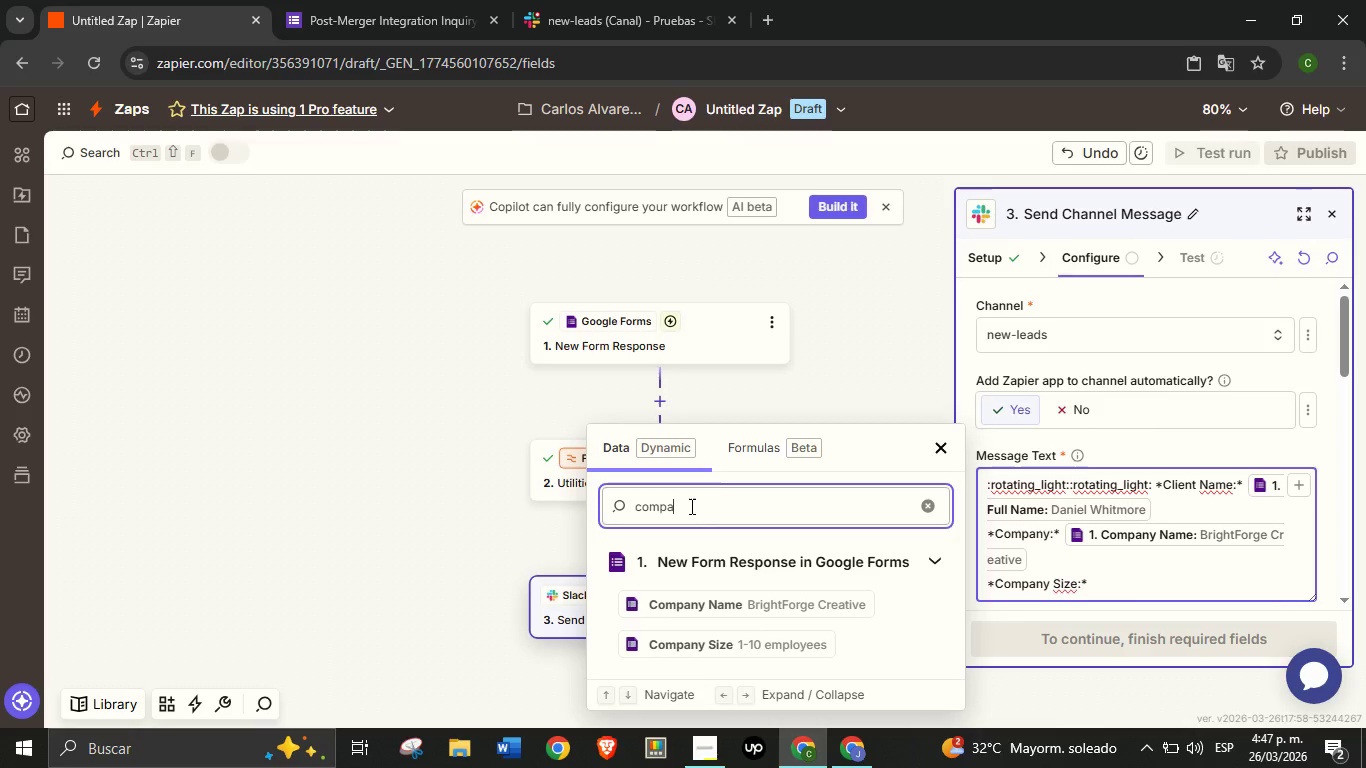 
double_click([690, 506])
 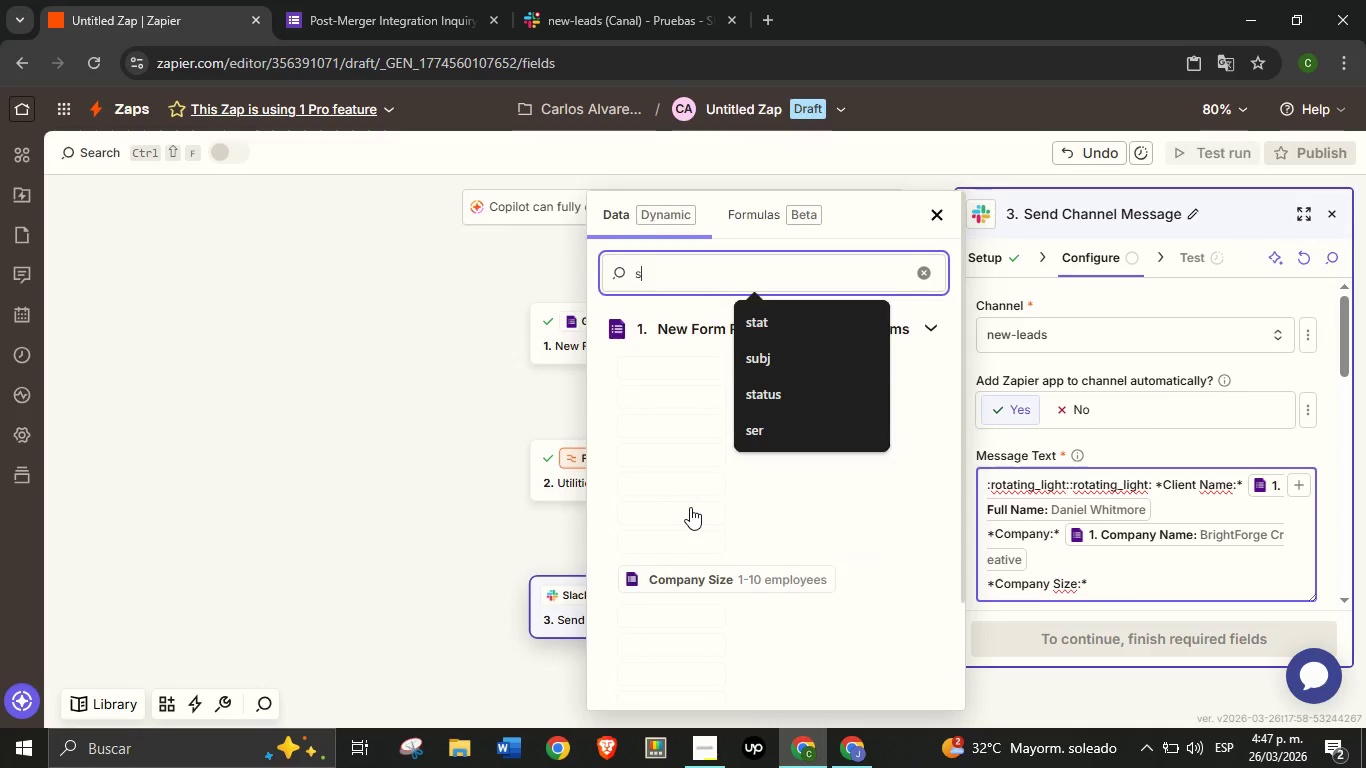 
type(siz)
 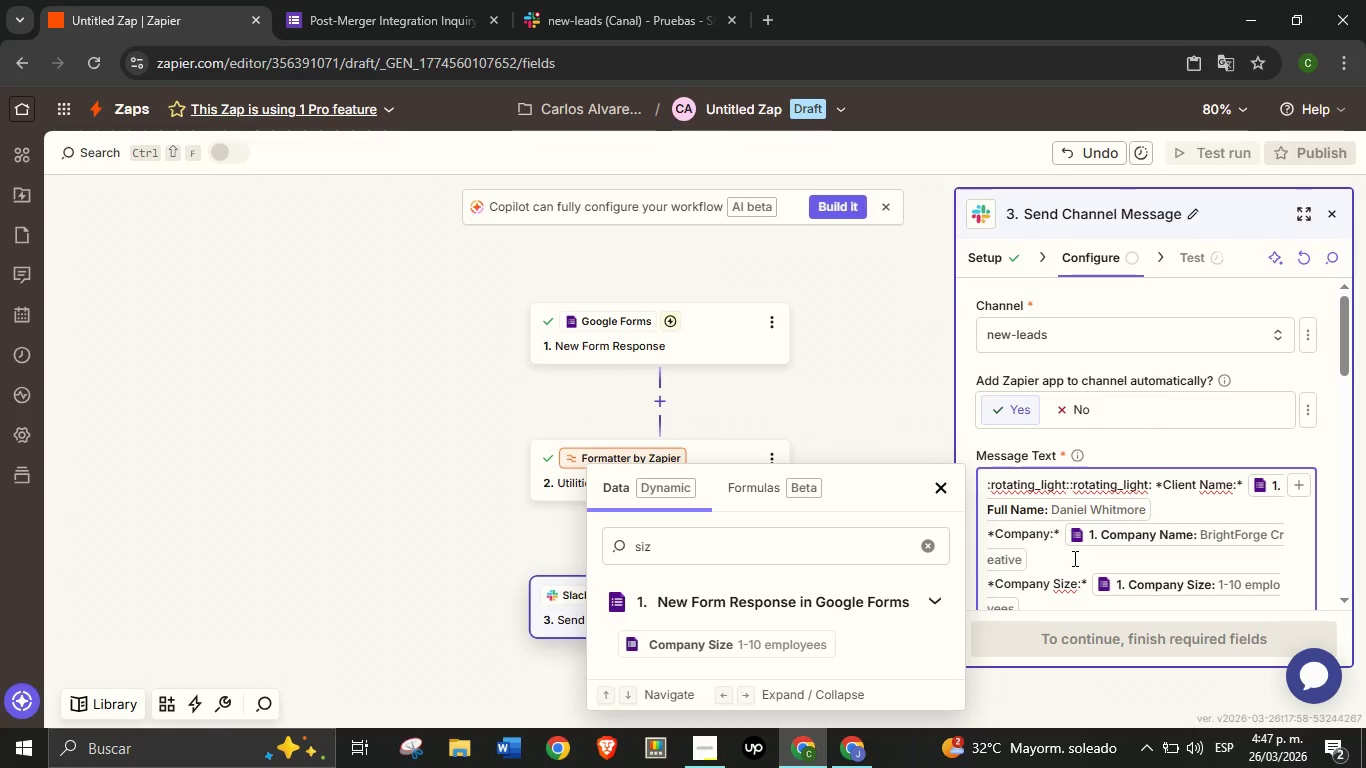 
wait(5.08)
 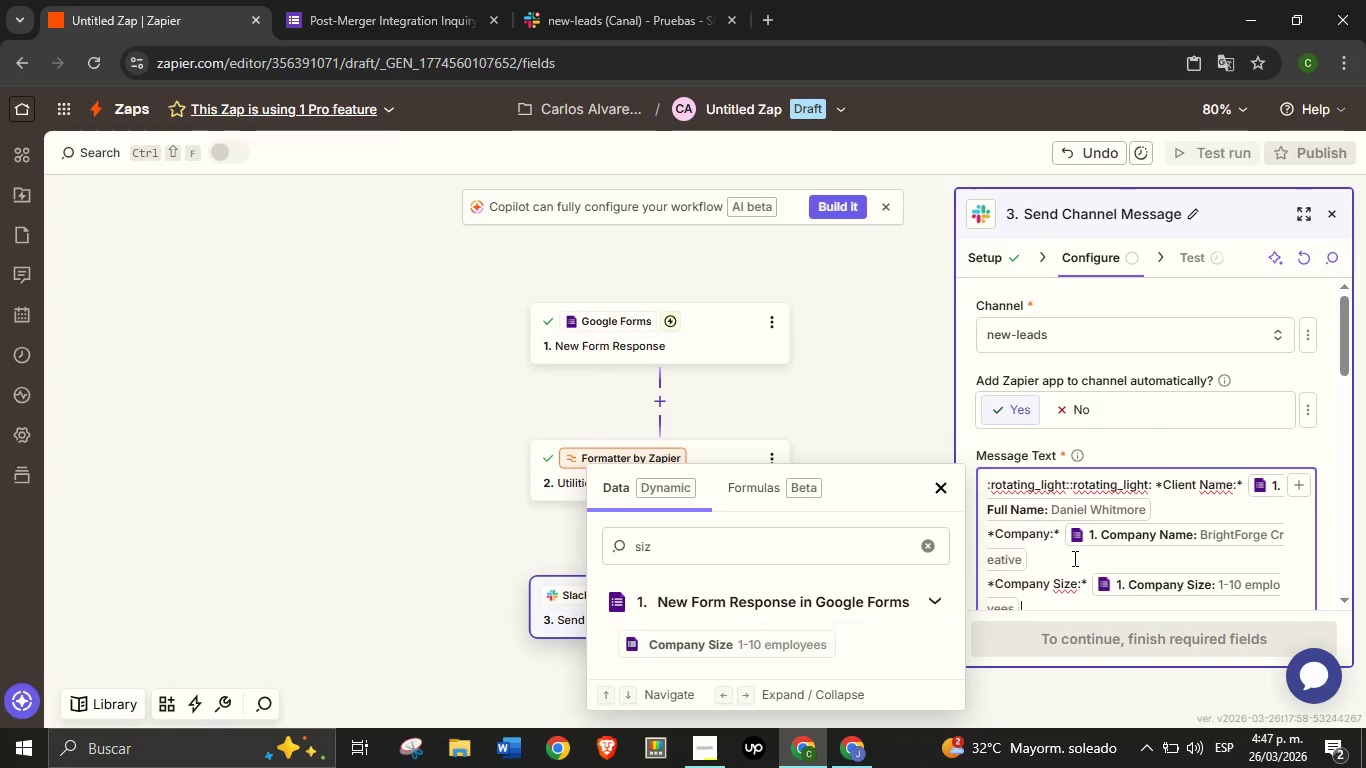 
key(Enter)
 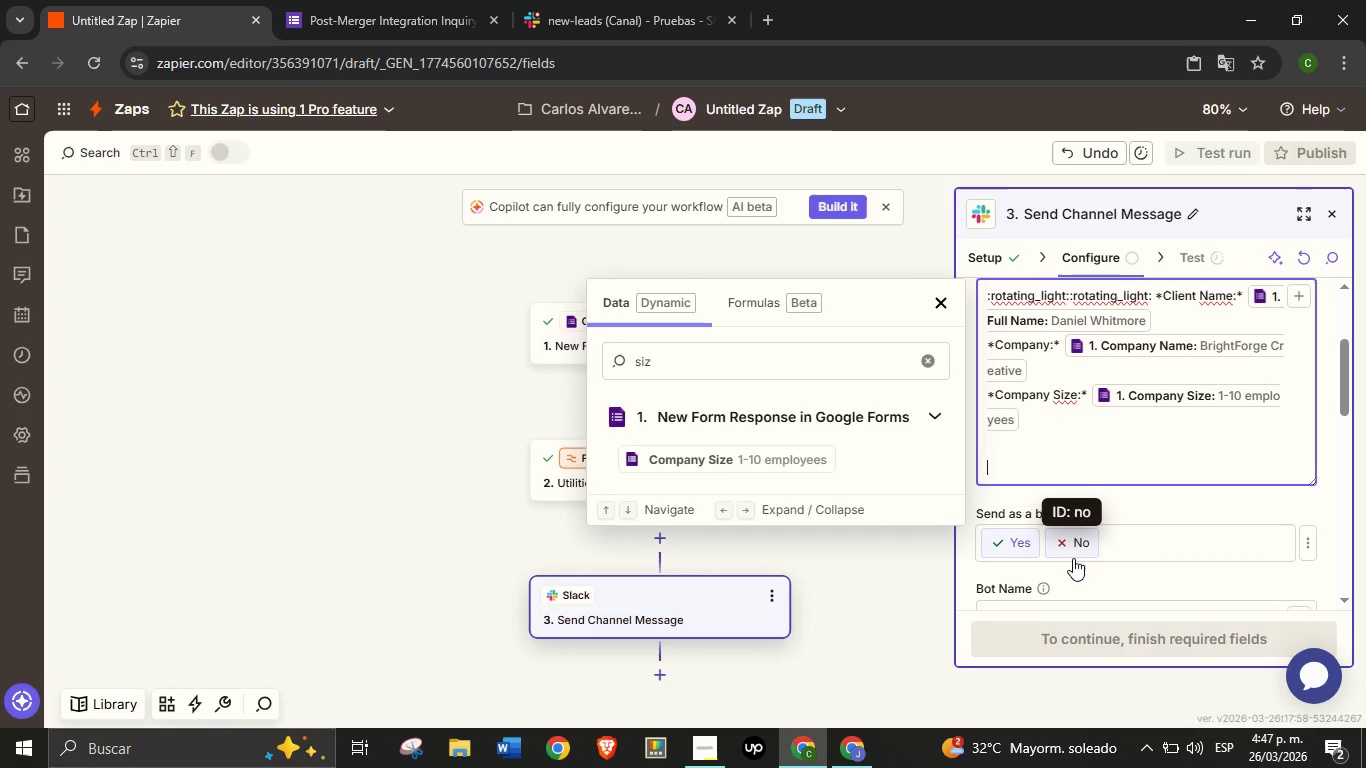 
key(Enter)
 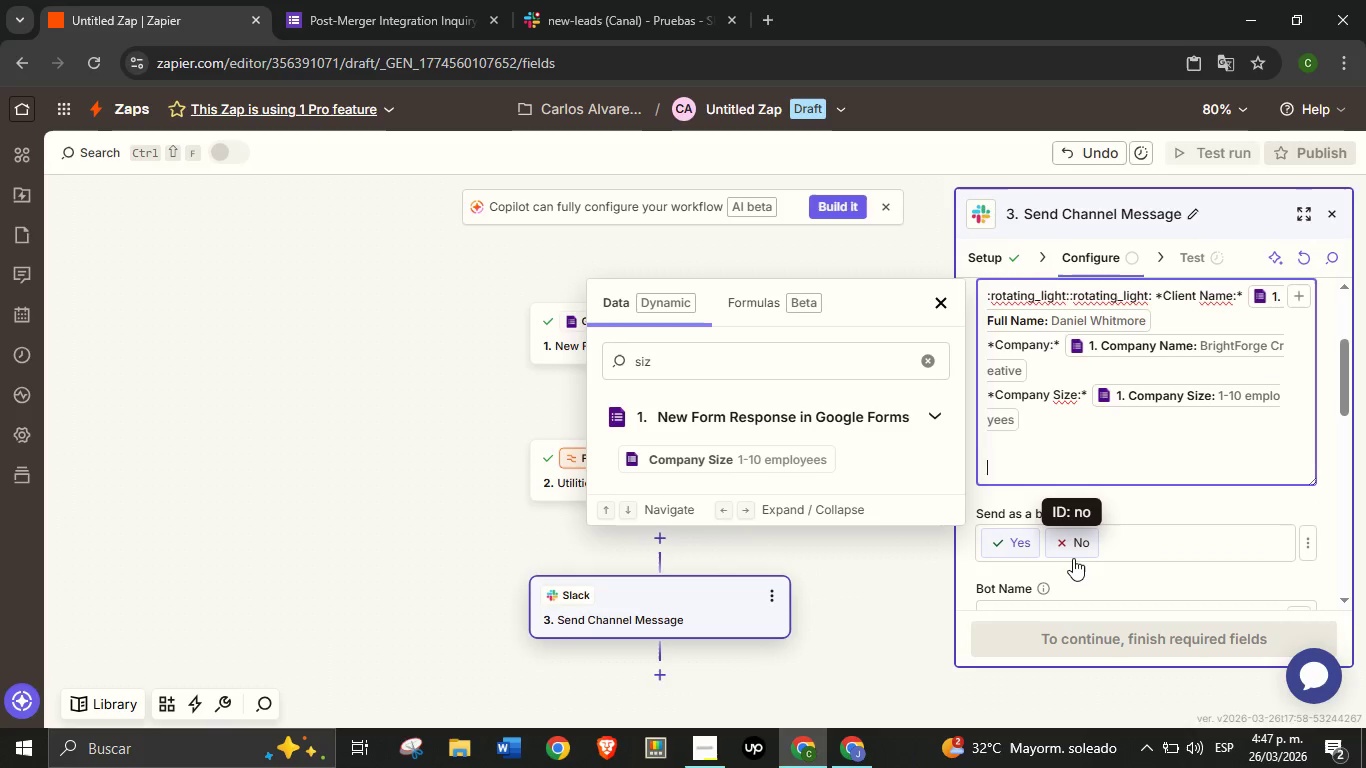 
type(+Urgency Level>+ )
 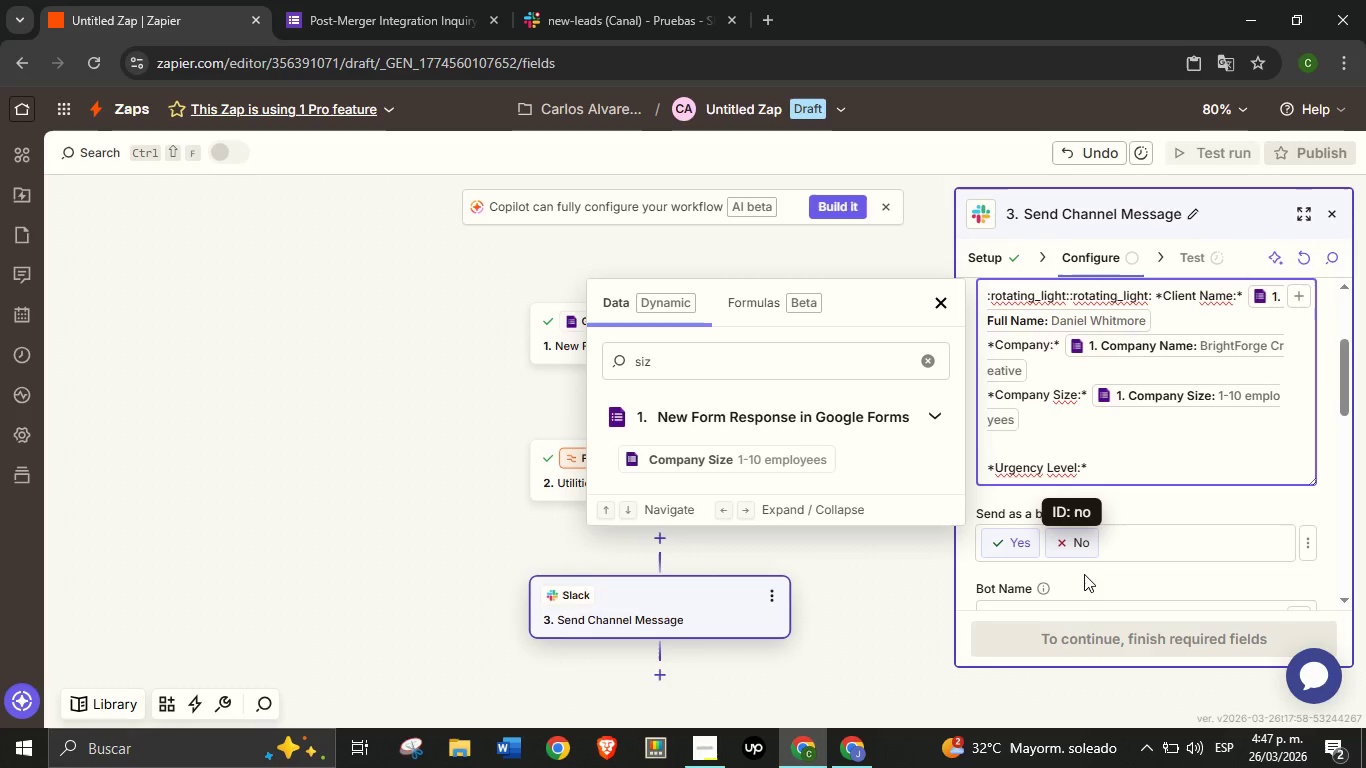 
left_click([933, 365])
 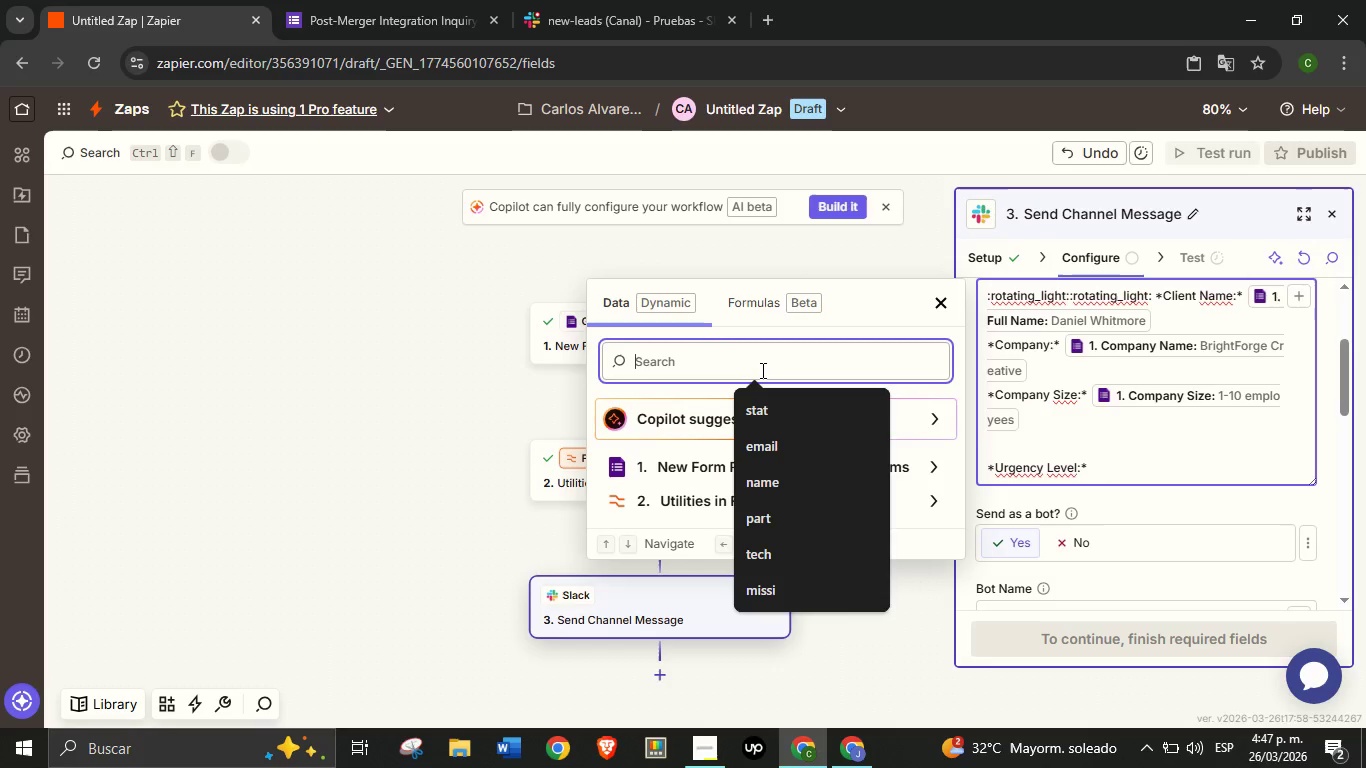 
type(urg)
 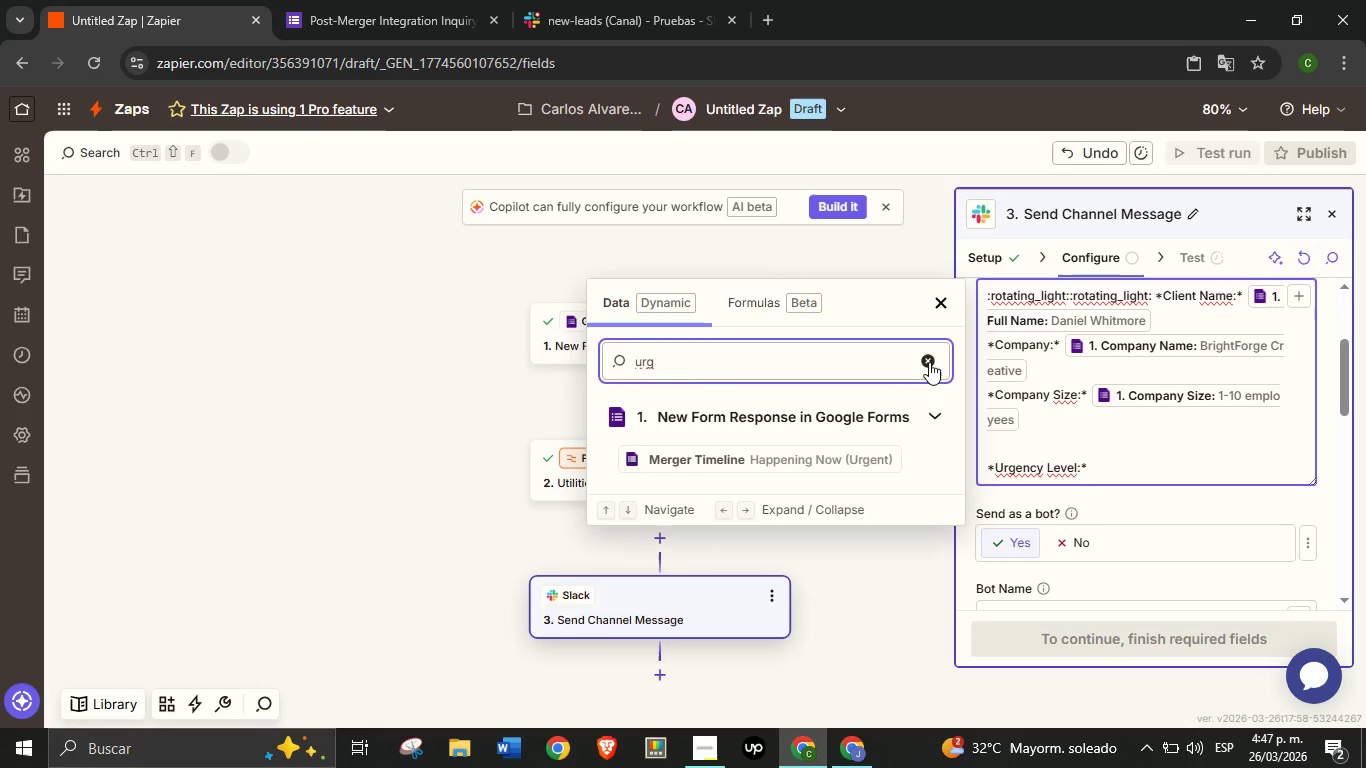 
left_click([929, 362])
 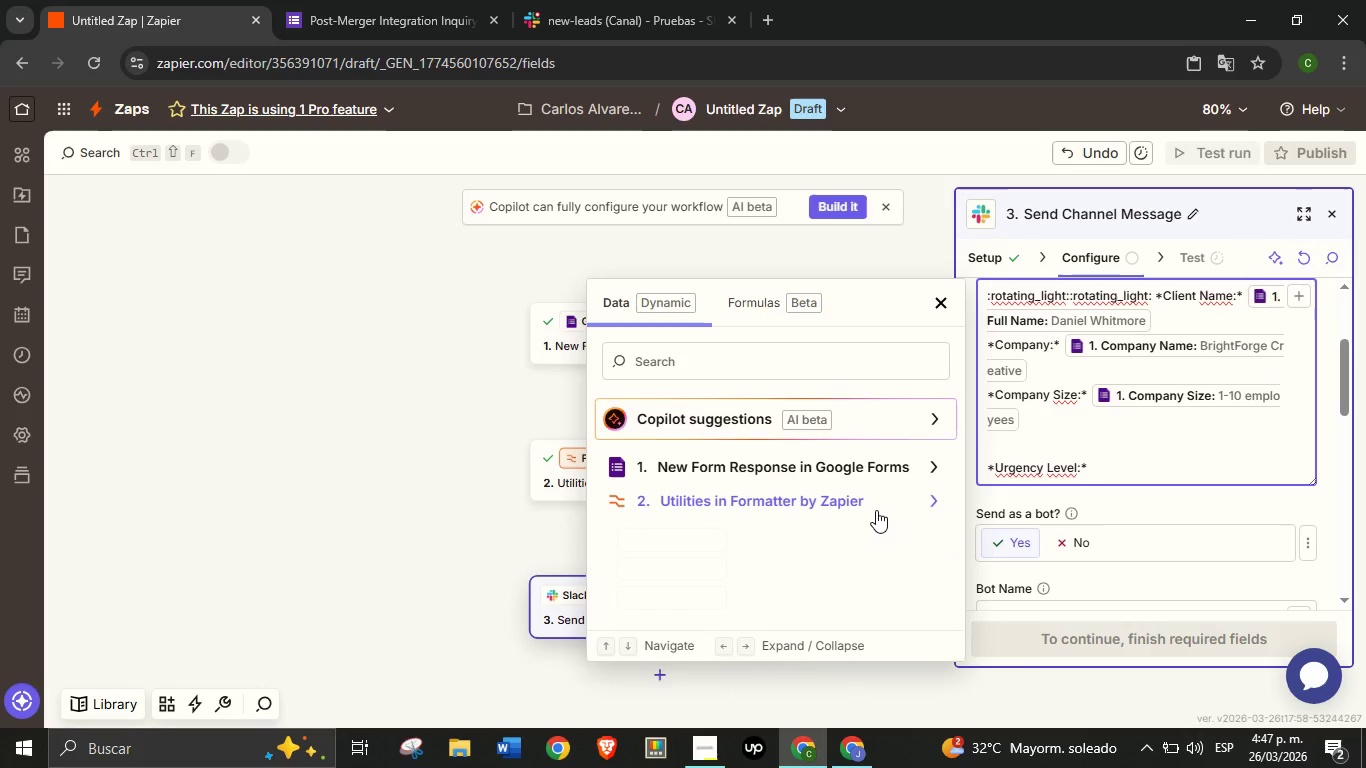 
left_click([876, 510])
 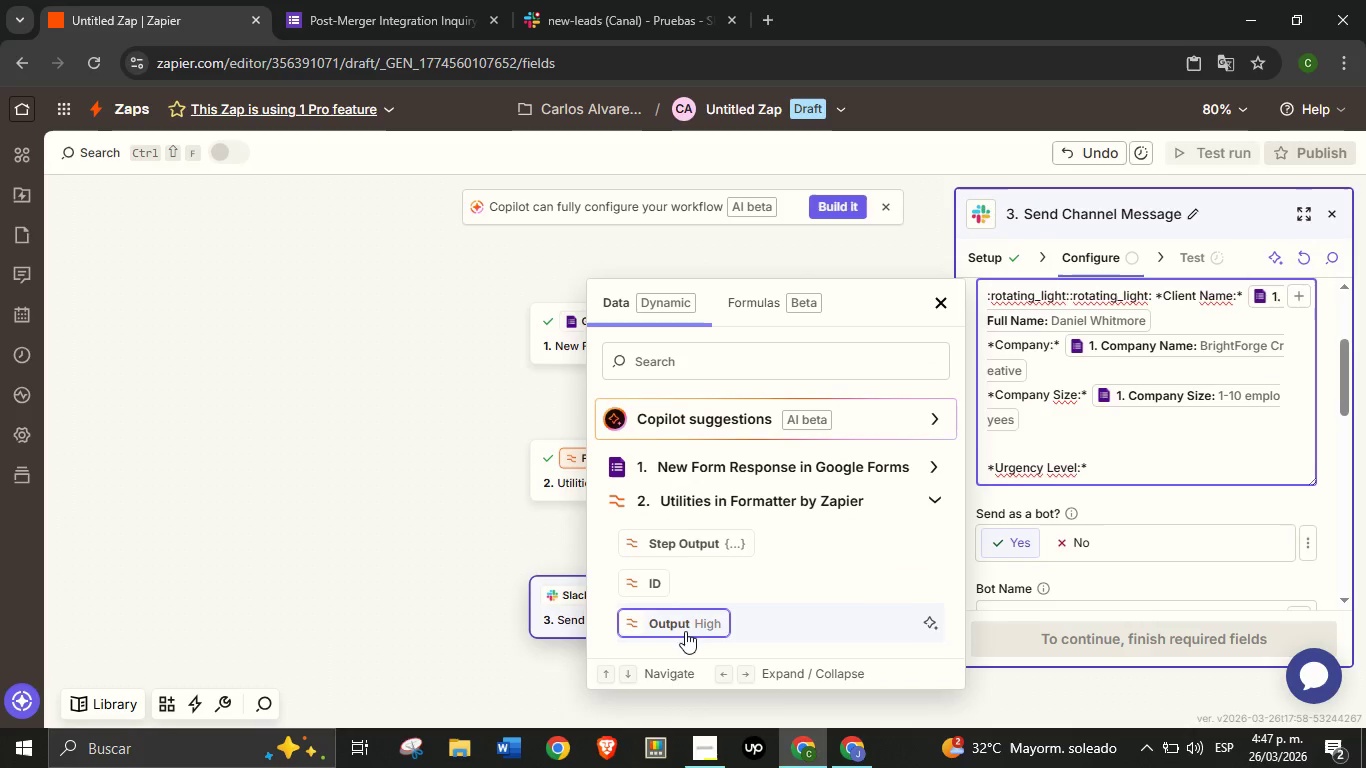 
left_click([685, 631])
 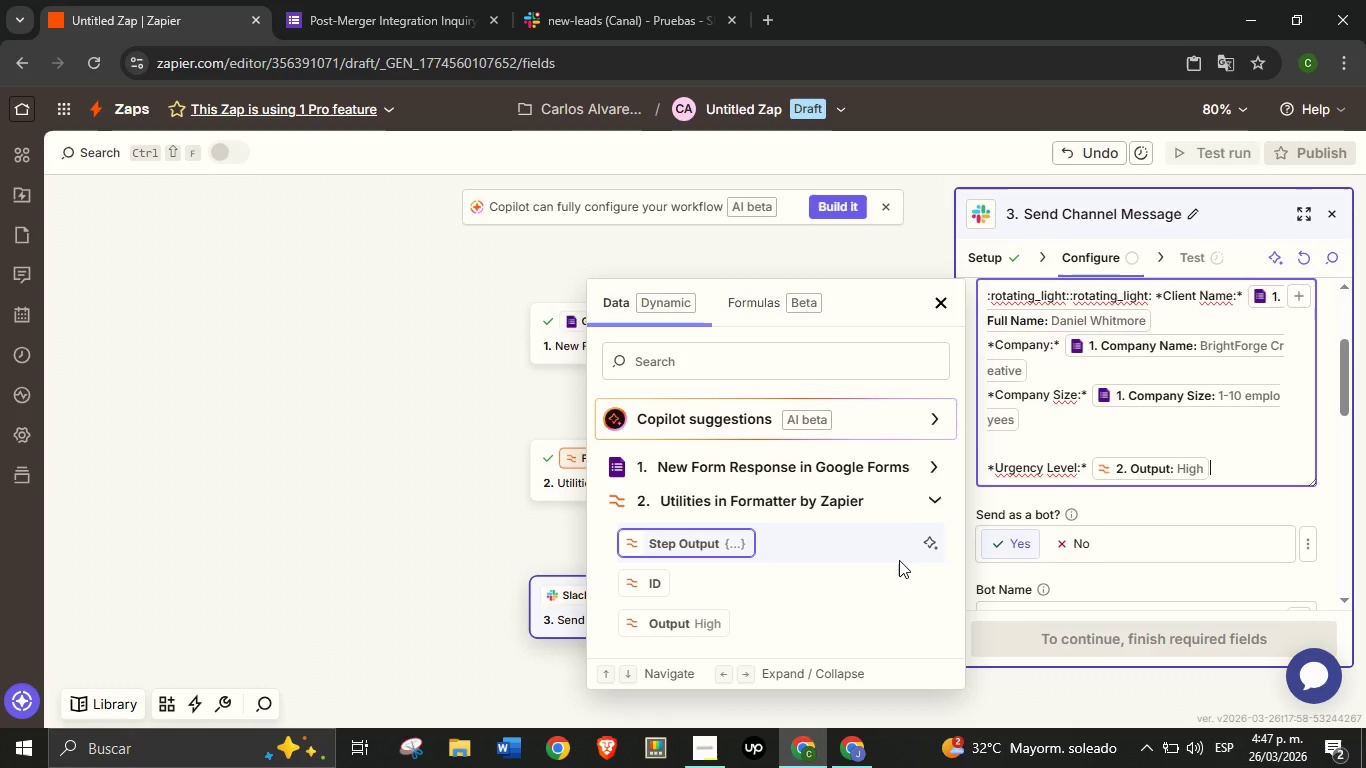 
key(Enter)
 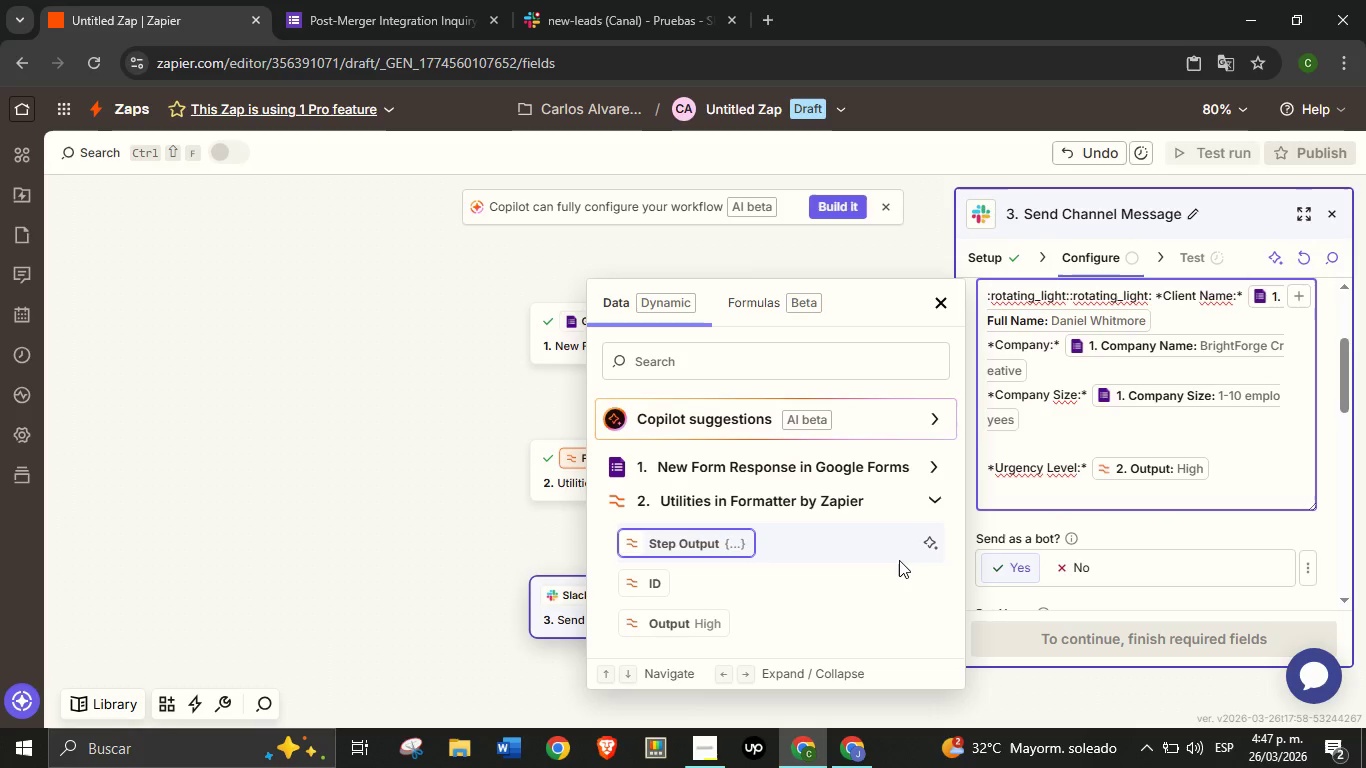 
type(Prim)
key(Backspace)
key(Backspace)
key(Backspace)
key(Backspace)
type(+Primary Concern>+ )
 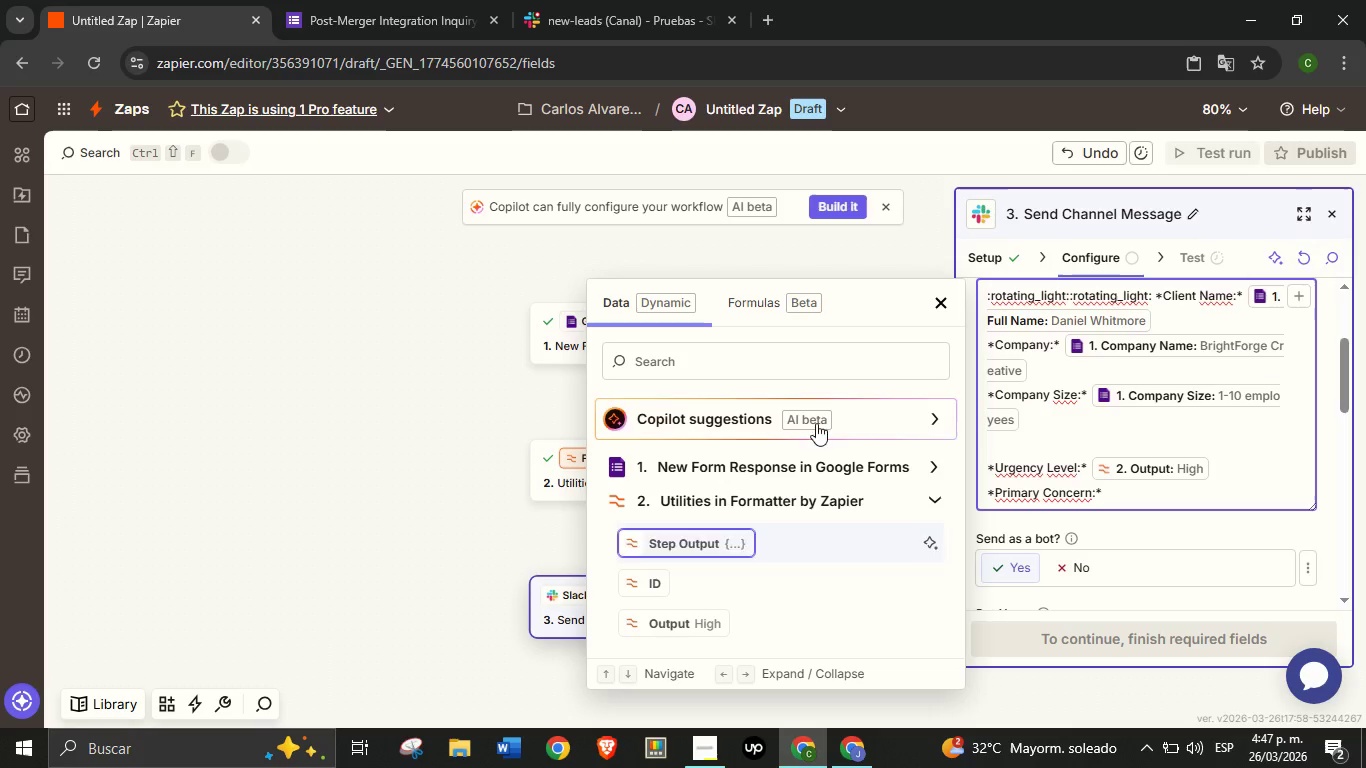 
type(prim)
 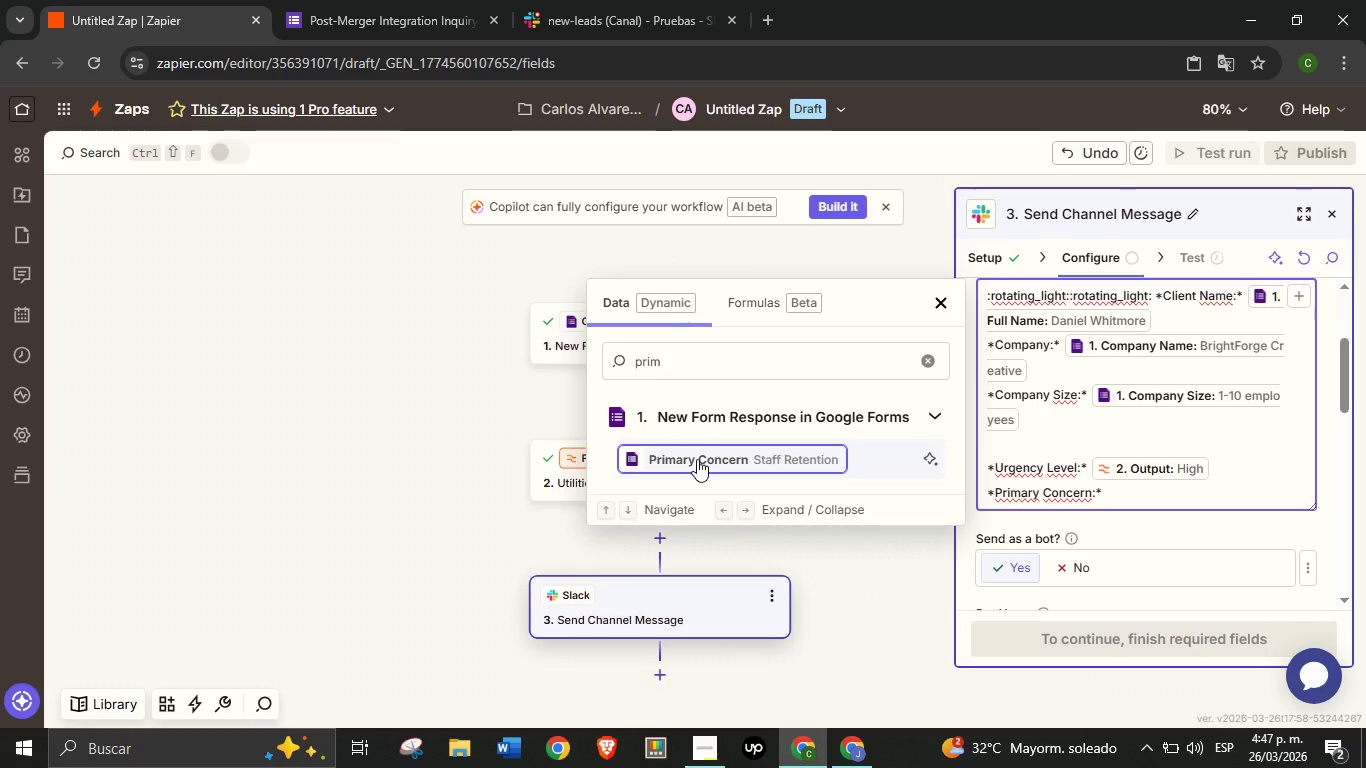 
left_click([697, 459])
 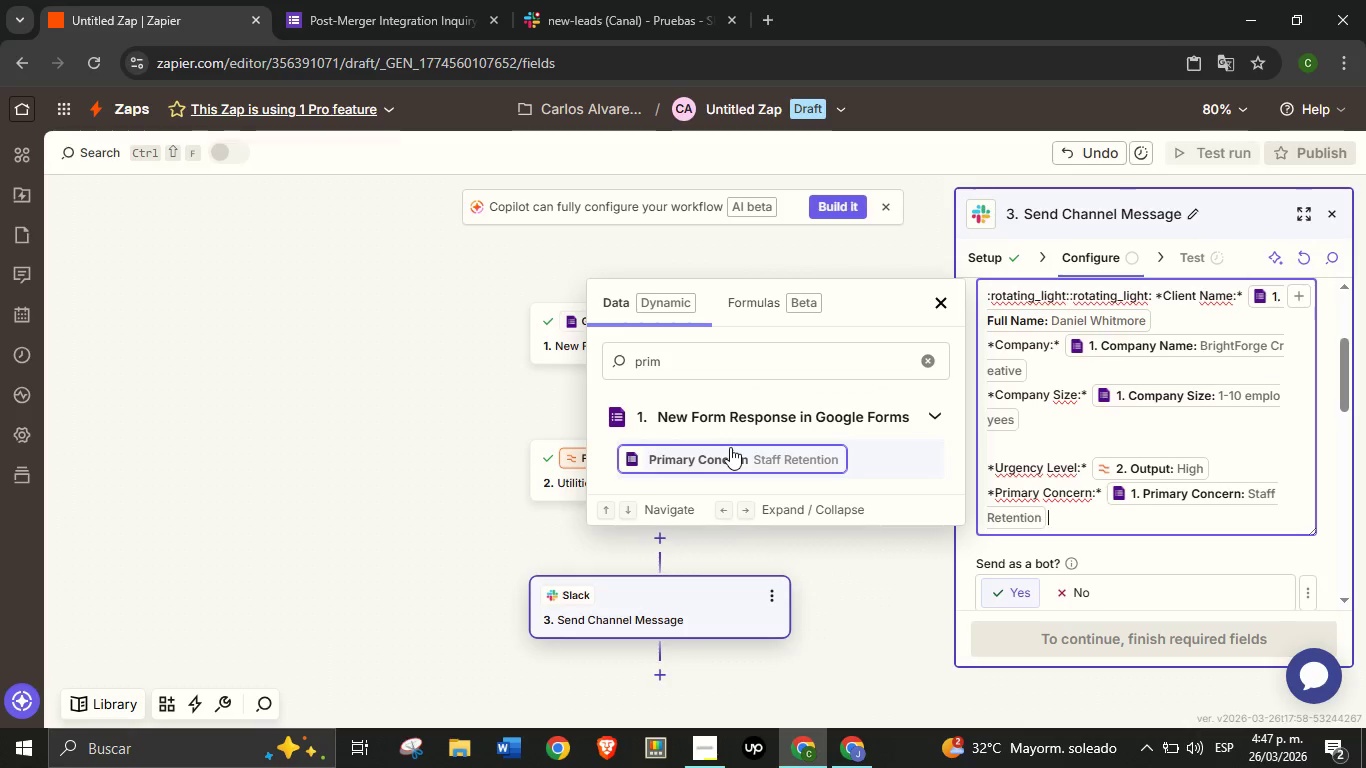 
key(Enter)
 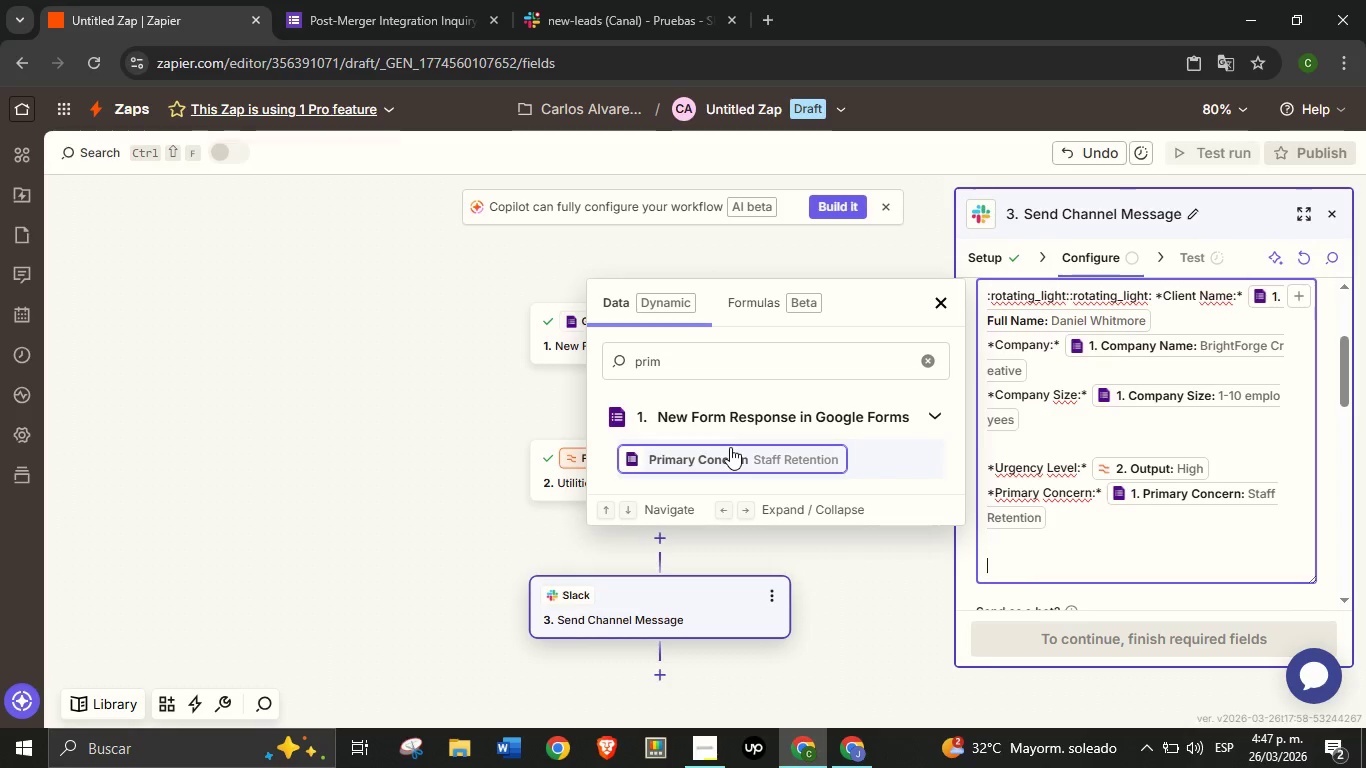 
key(Enter)
 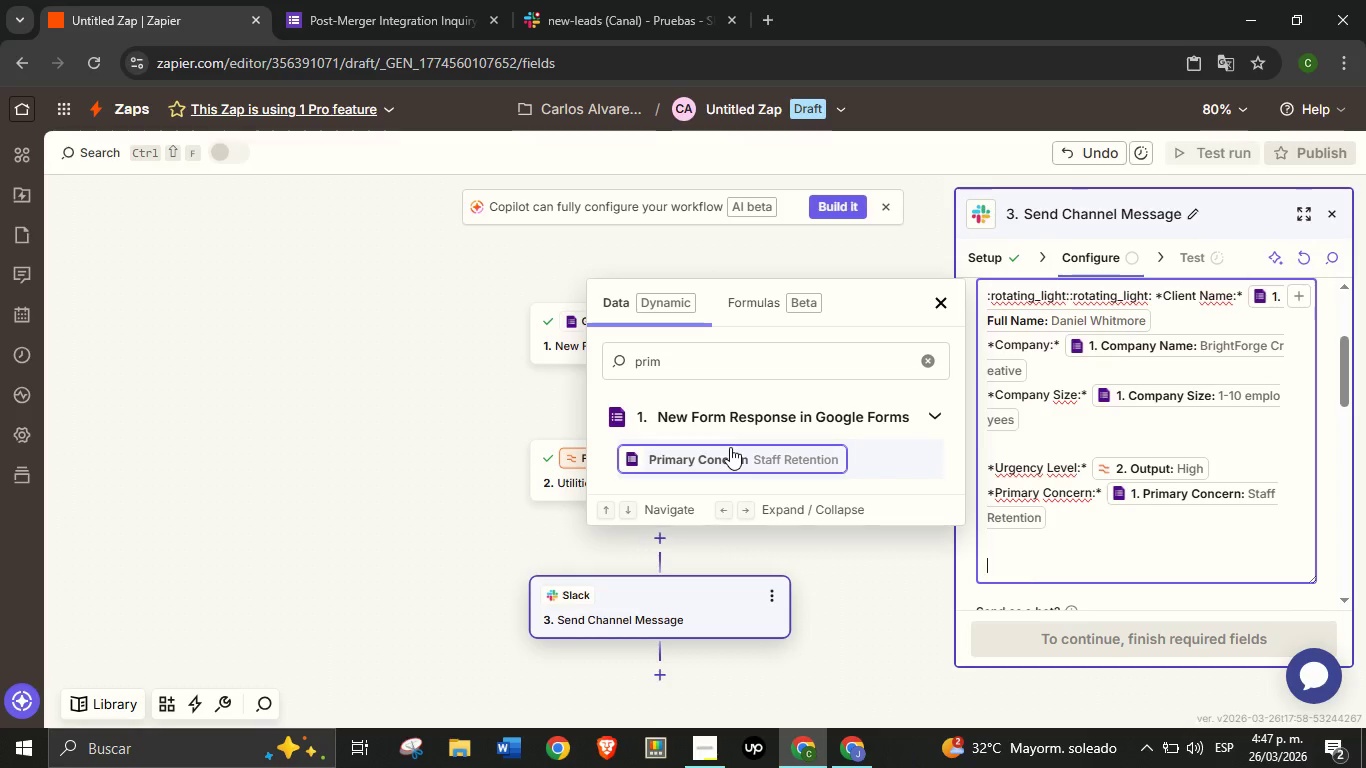 
type(+Merger Timeline>+ )
 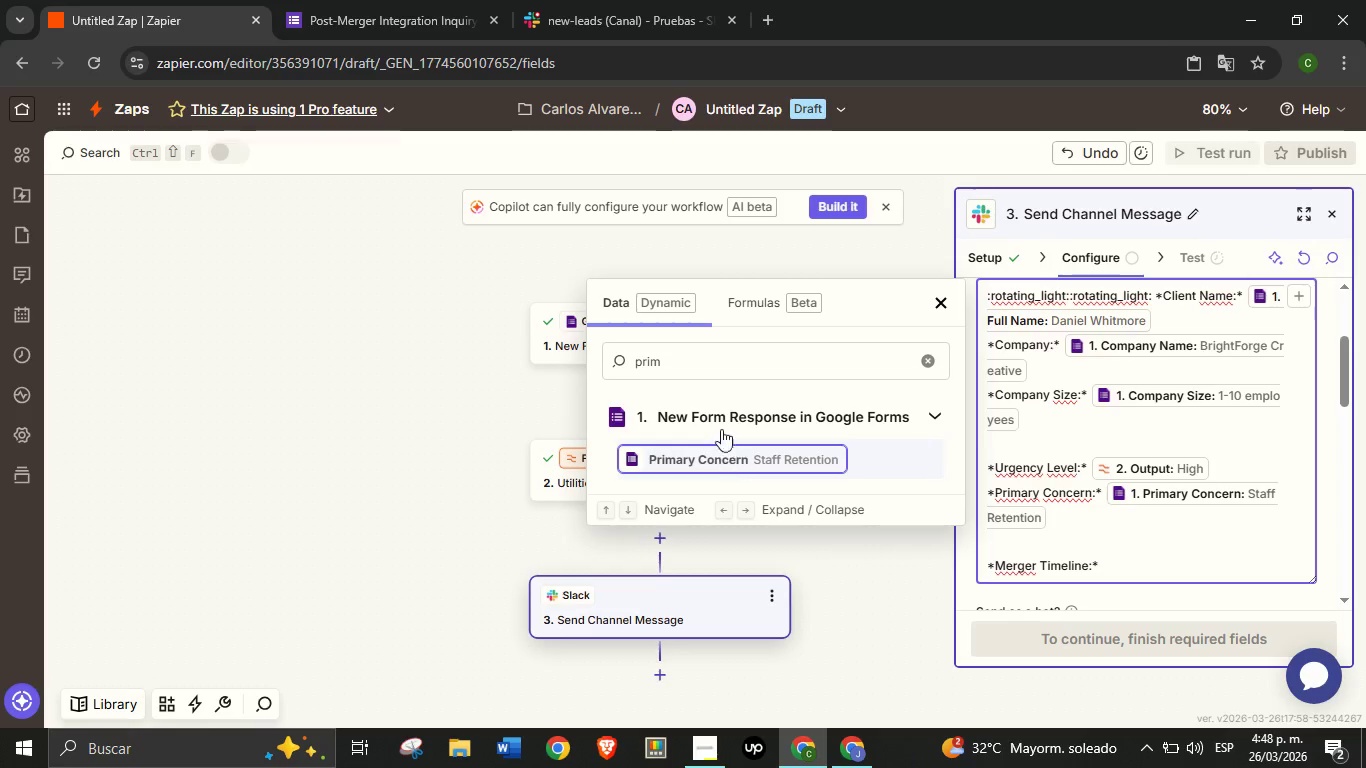 
left_click([730, 368])
 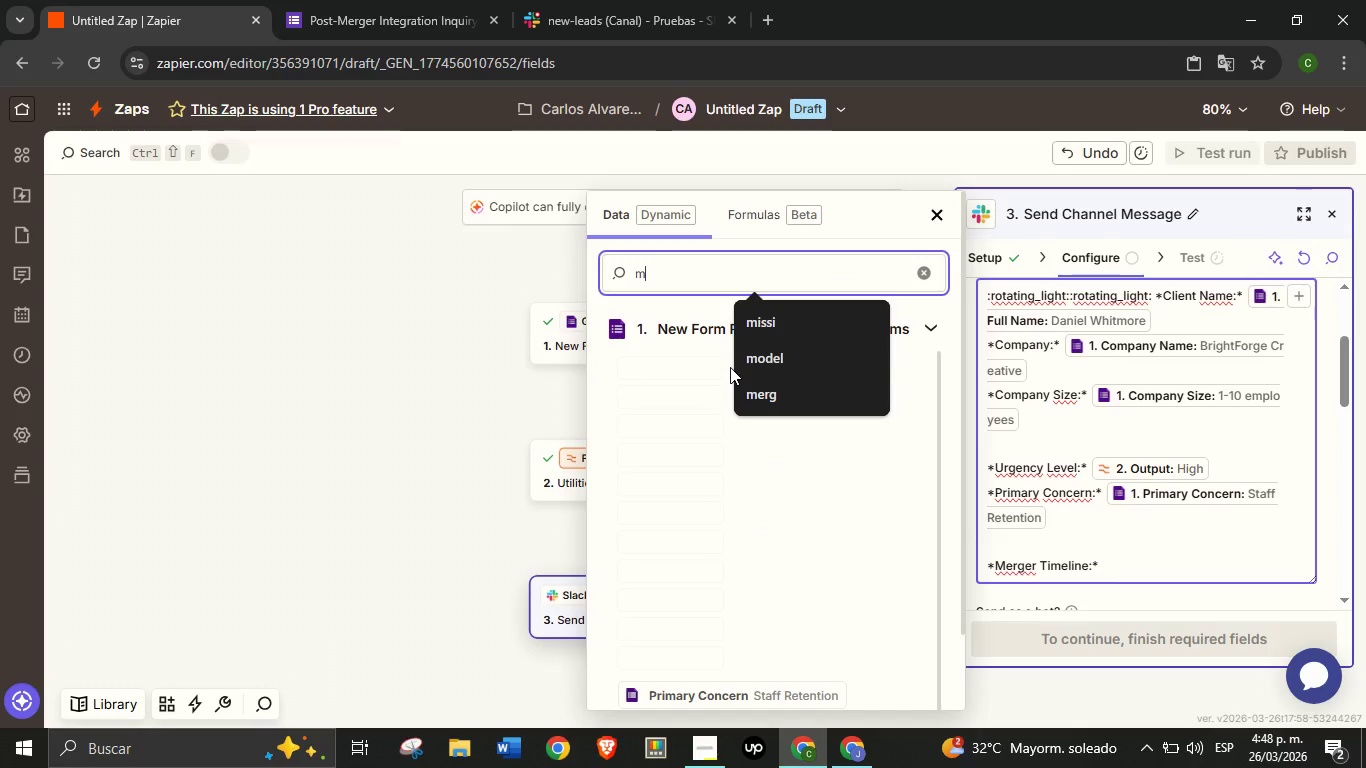 
type(merg)
 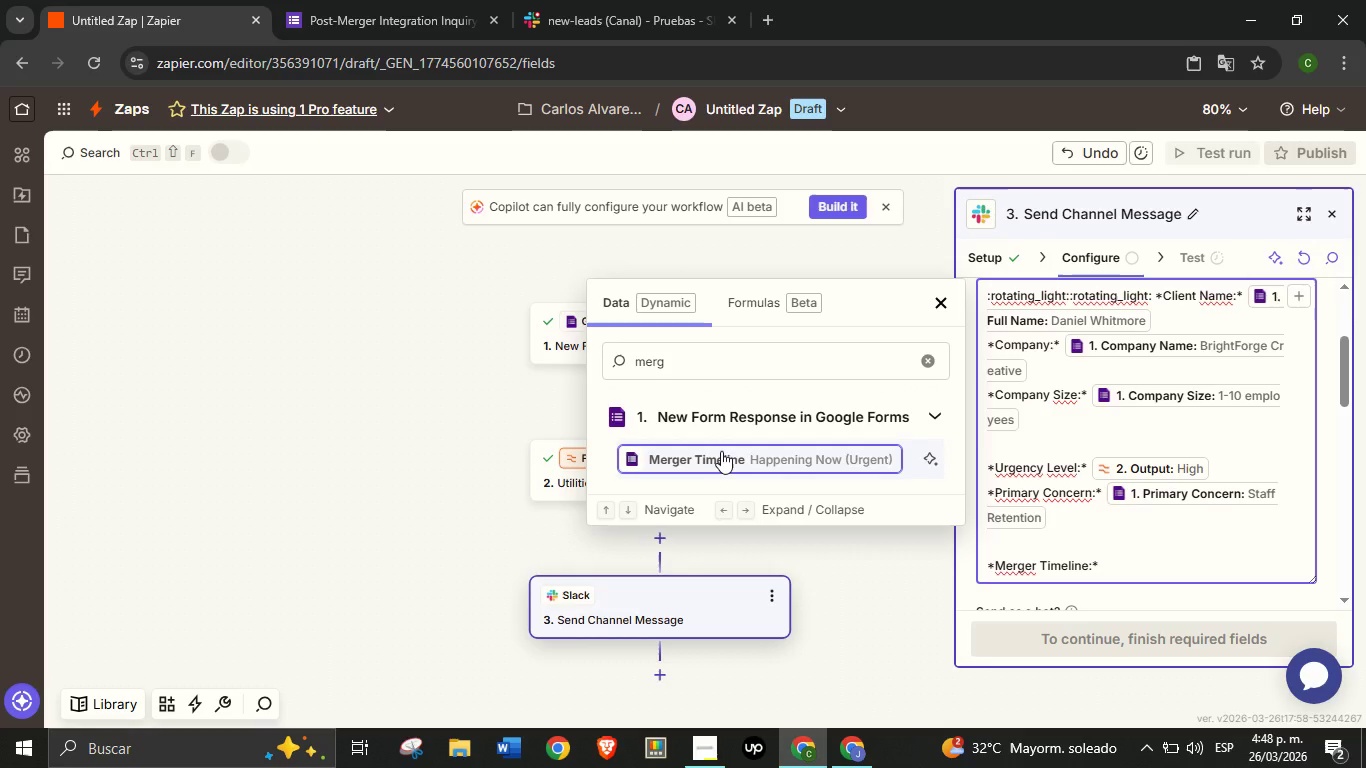 
double_click([721, 451])
 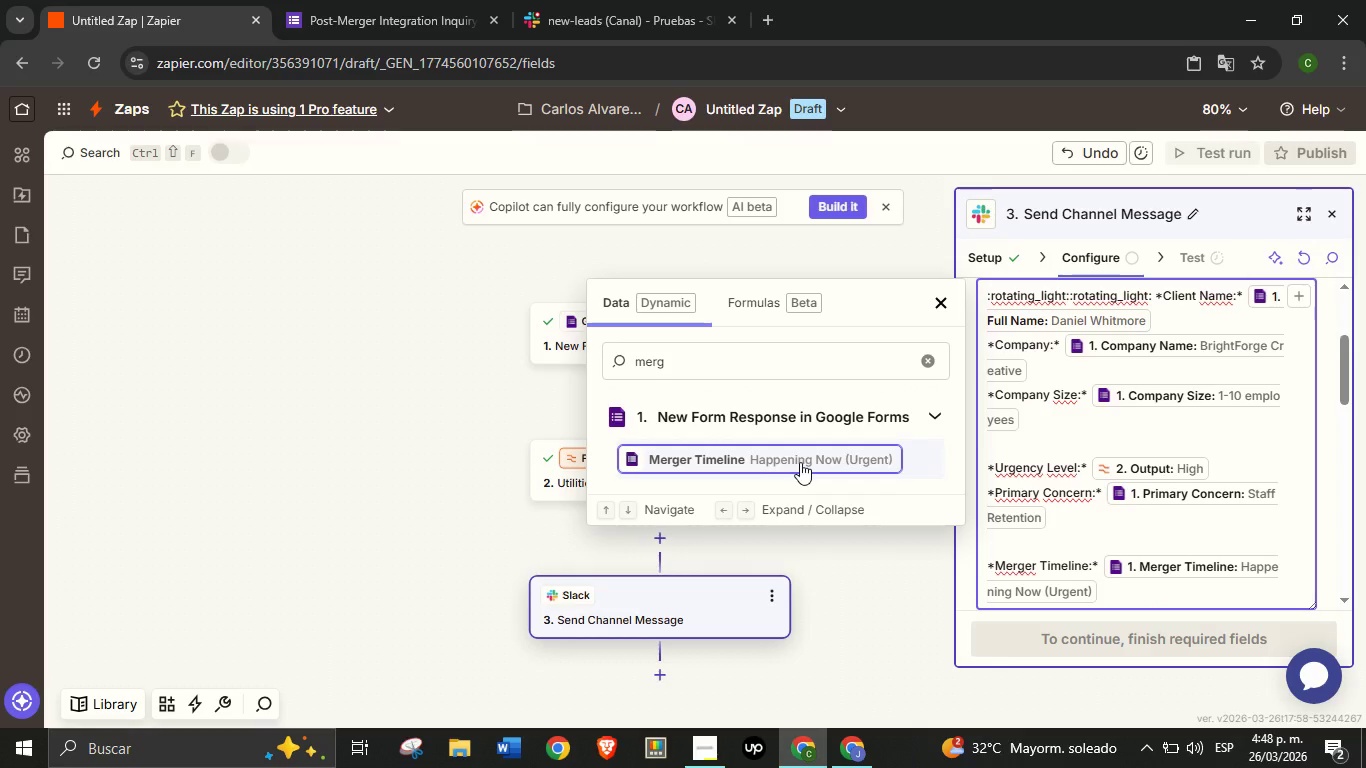 
key(Enter)
 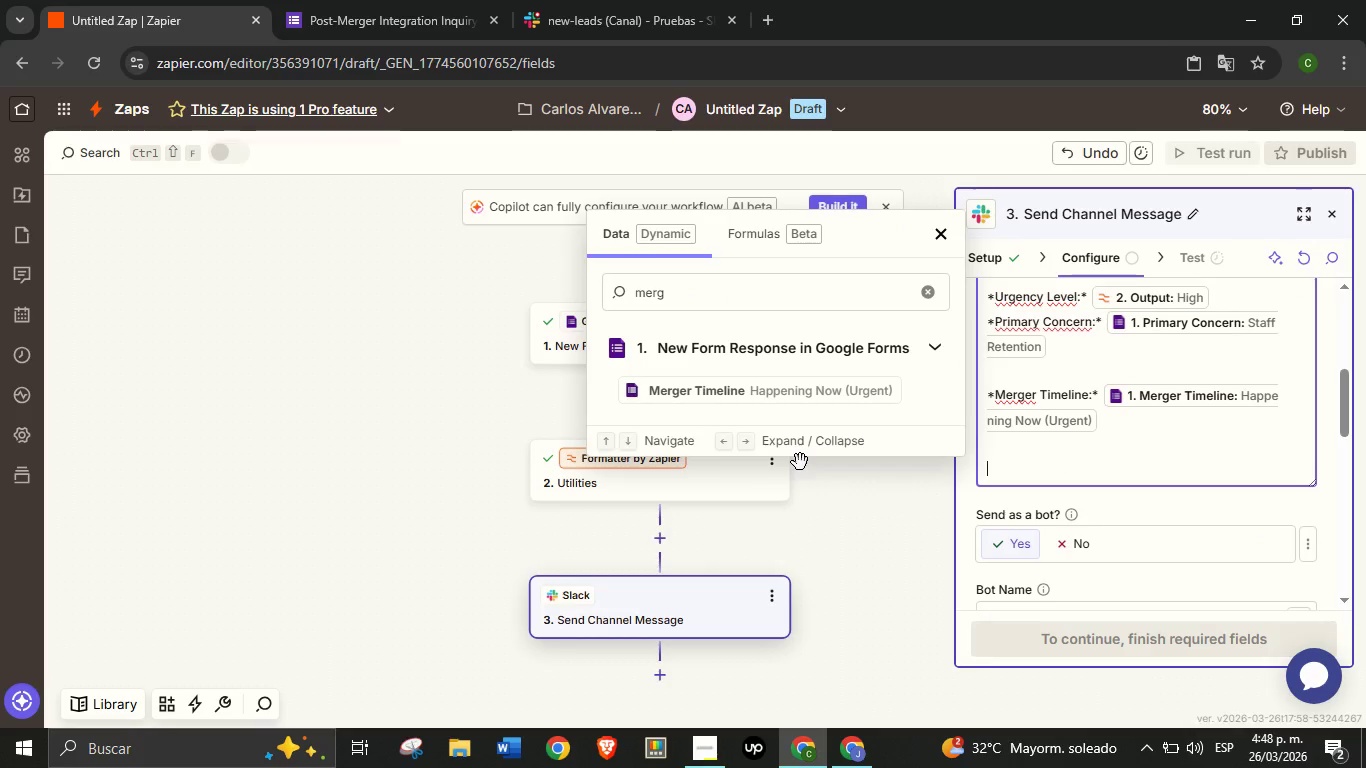 
key(Enter)
 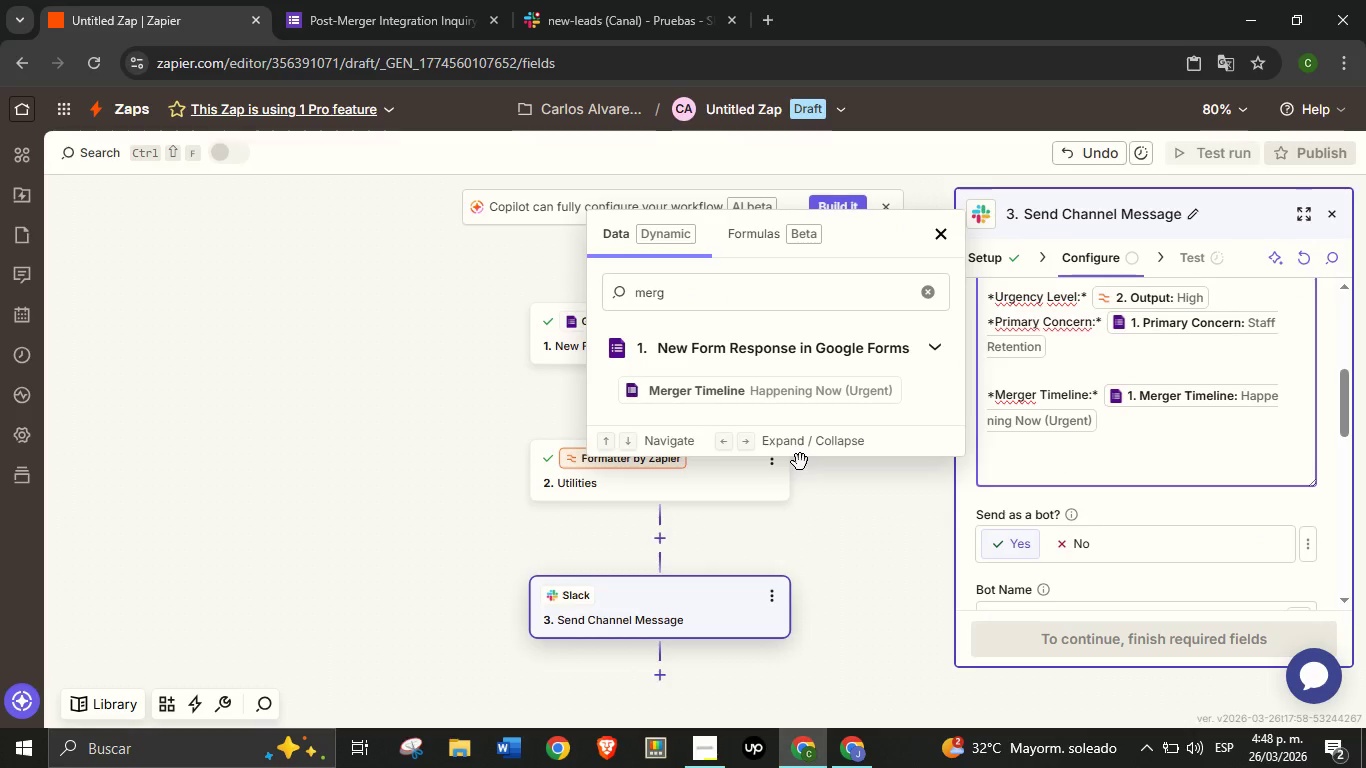 
type(+Notes>+)
 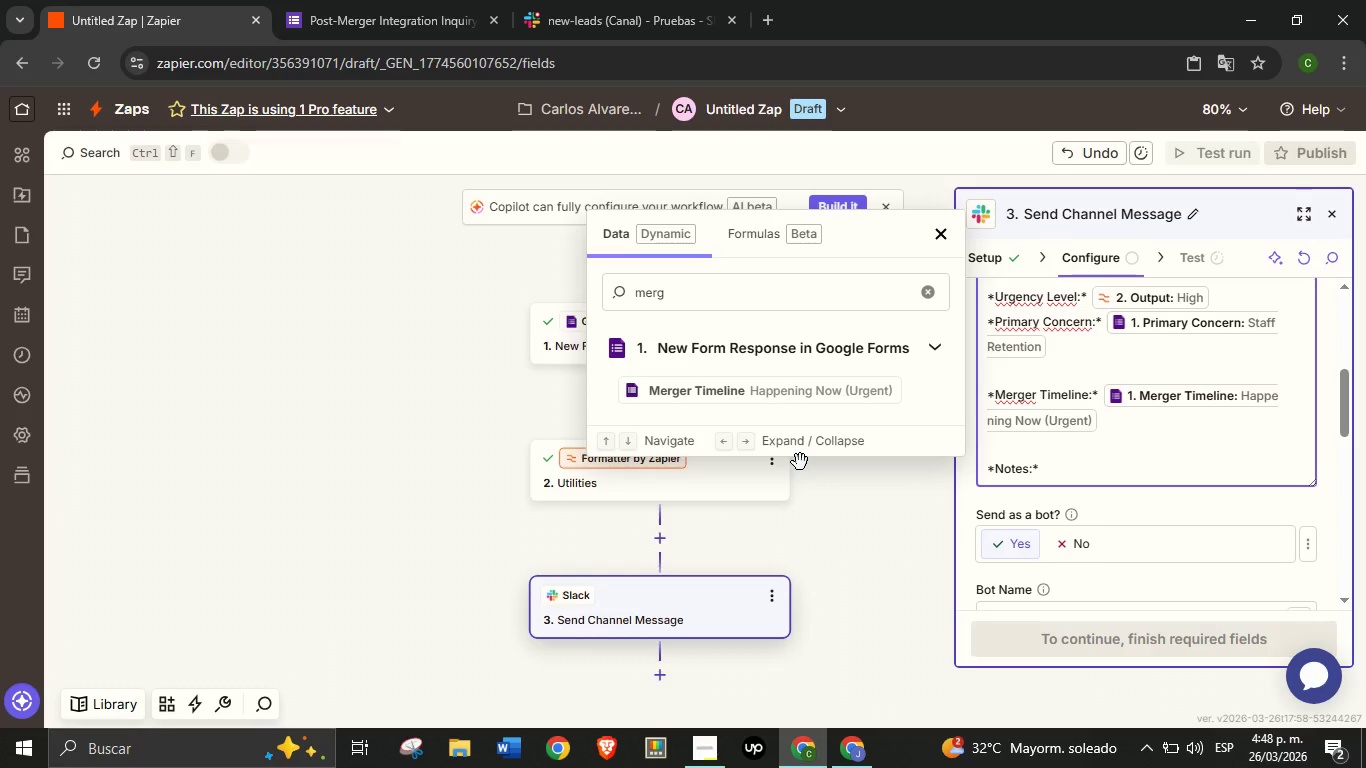 
key(Enter)
 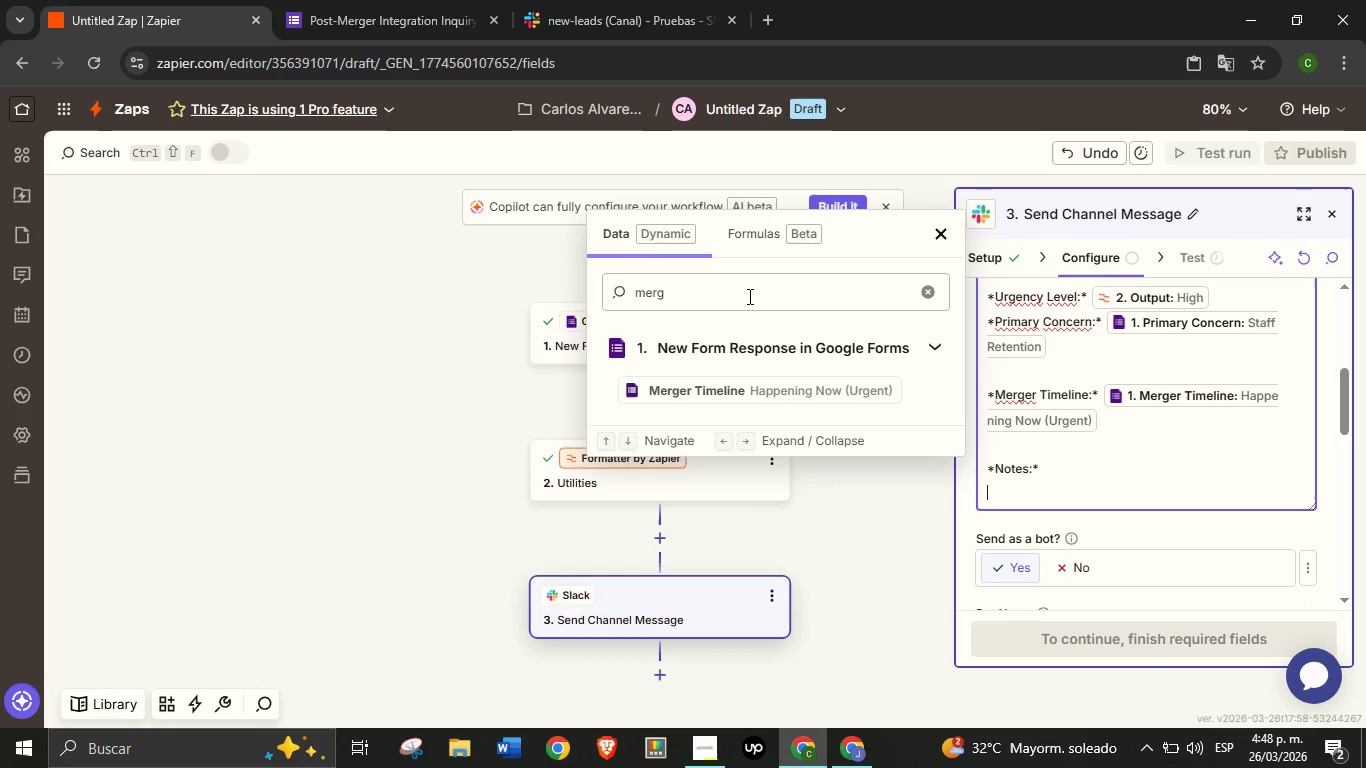 
left_click([748, 296])
 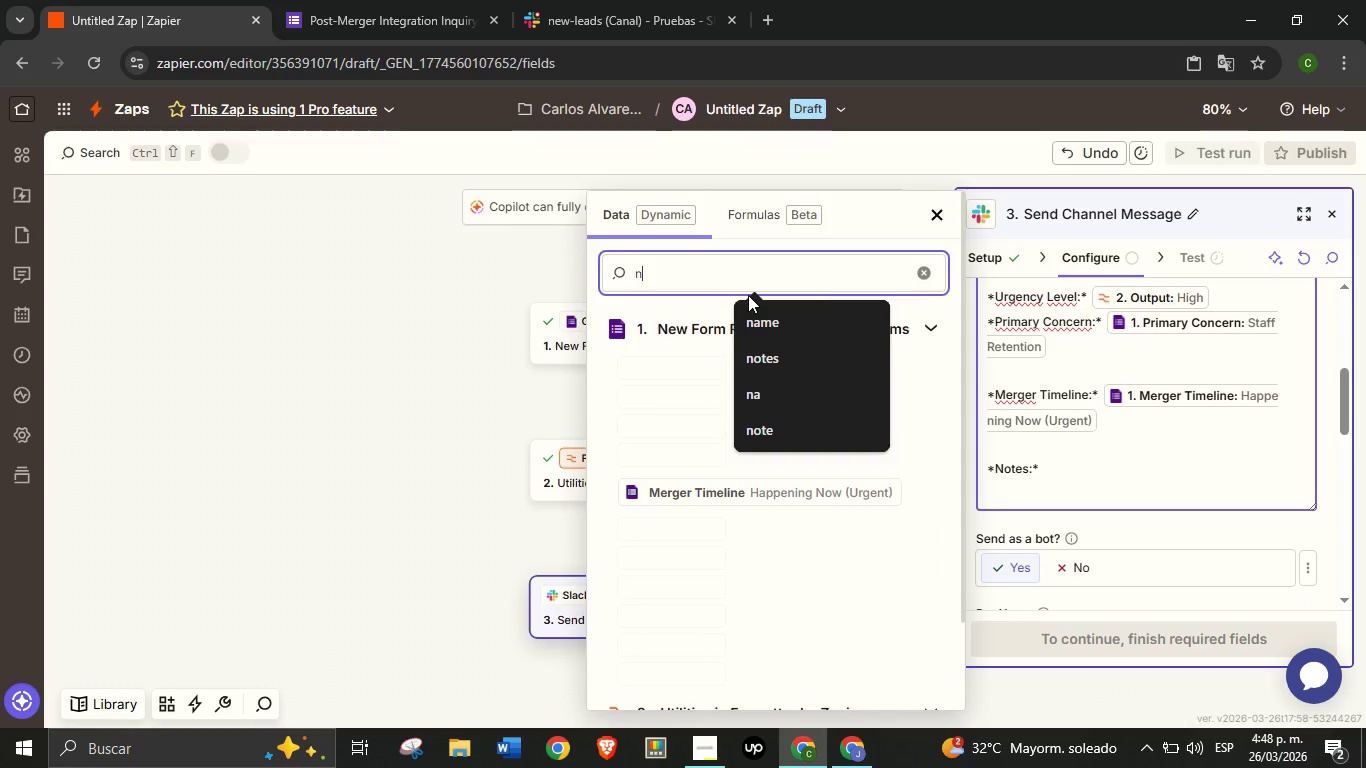 
type(not)
 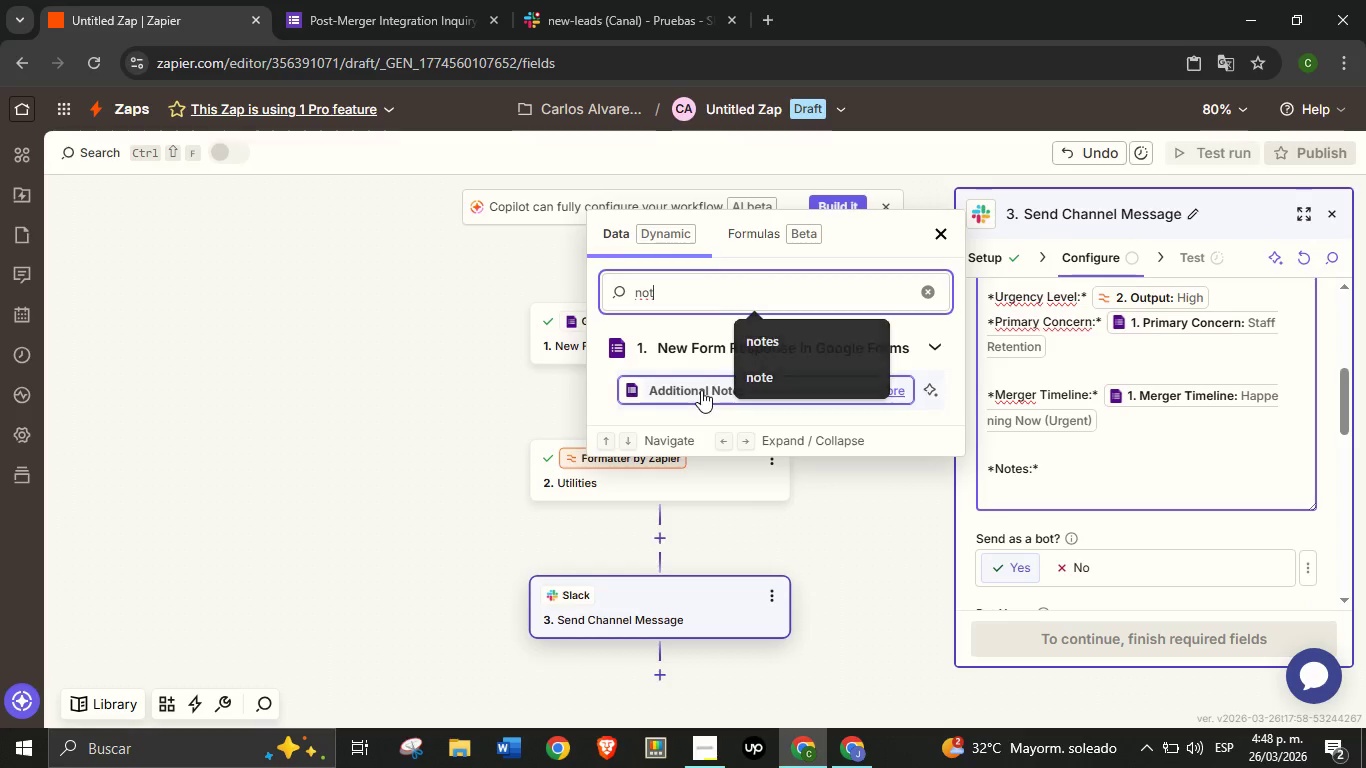 
left_click([701, 390])
 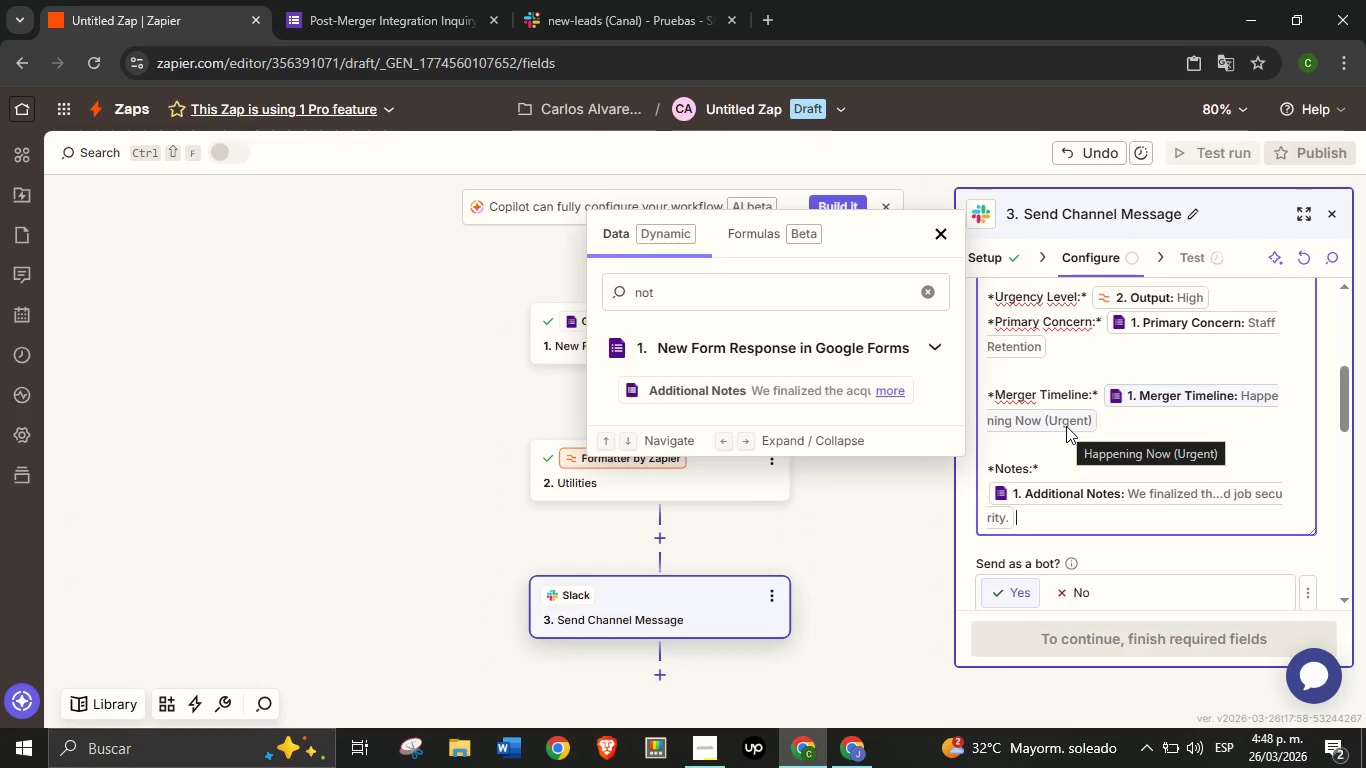 
key(Enter)
 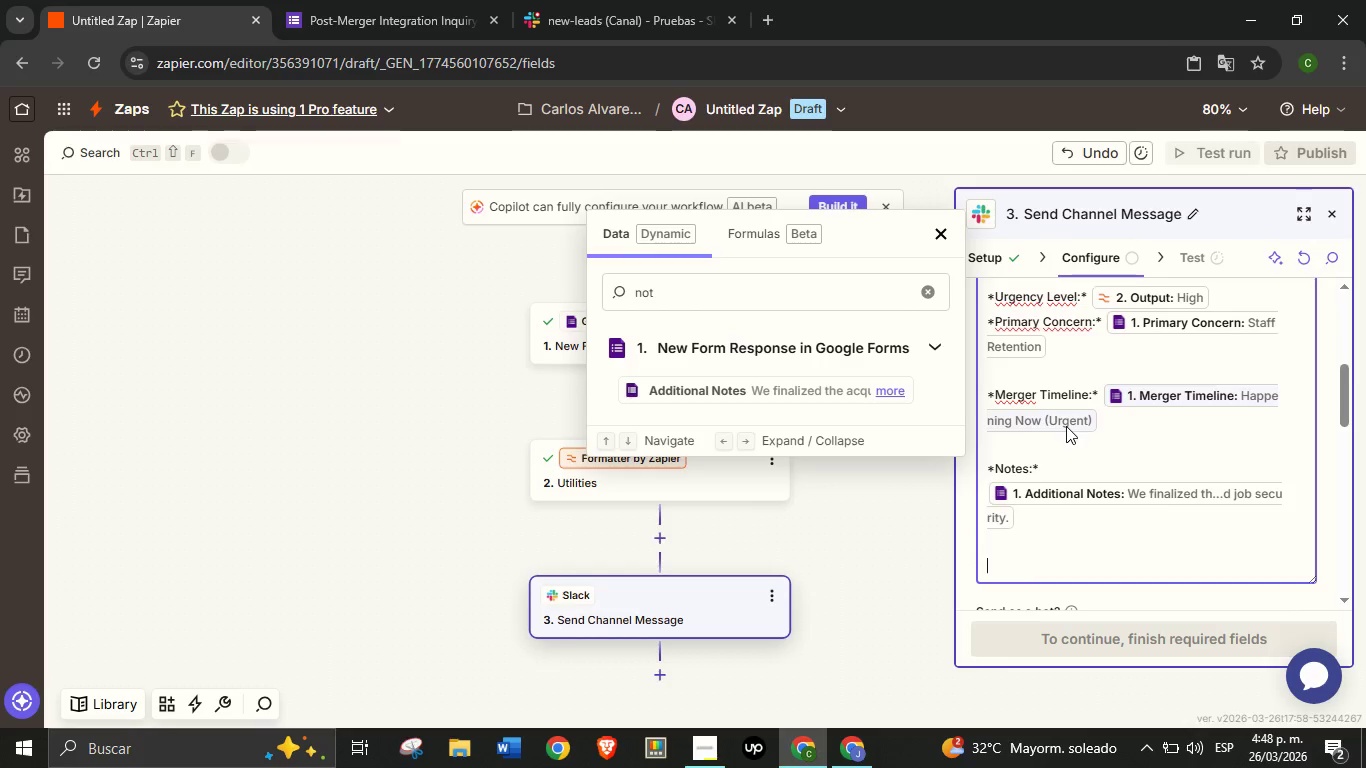 
key(Enter)
 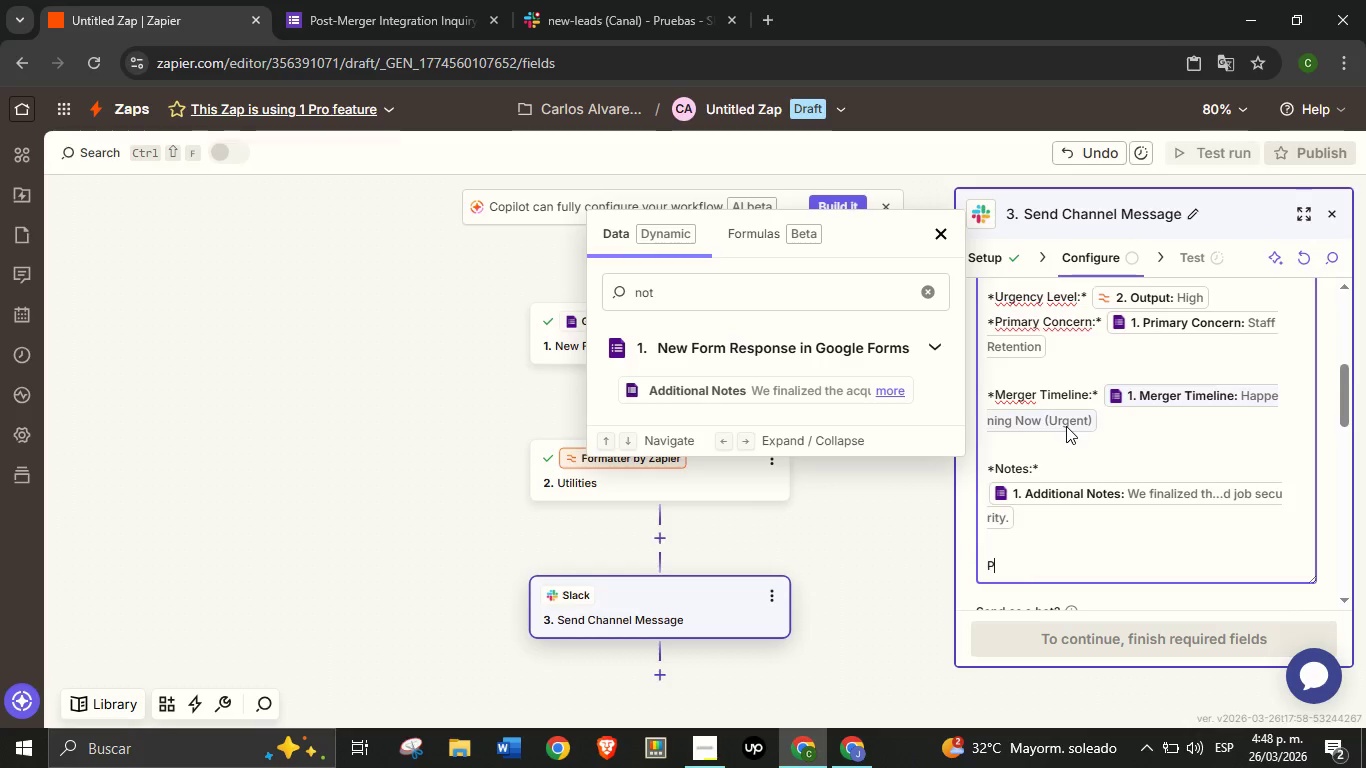 
type(Please review and assign a consultant immediately)
 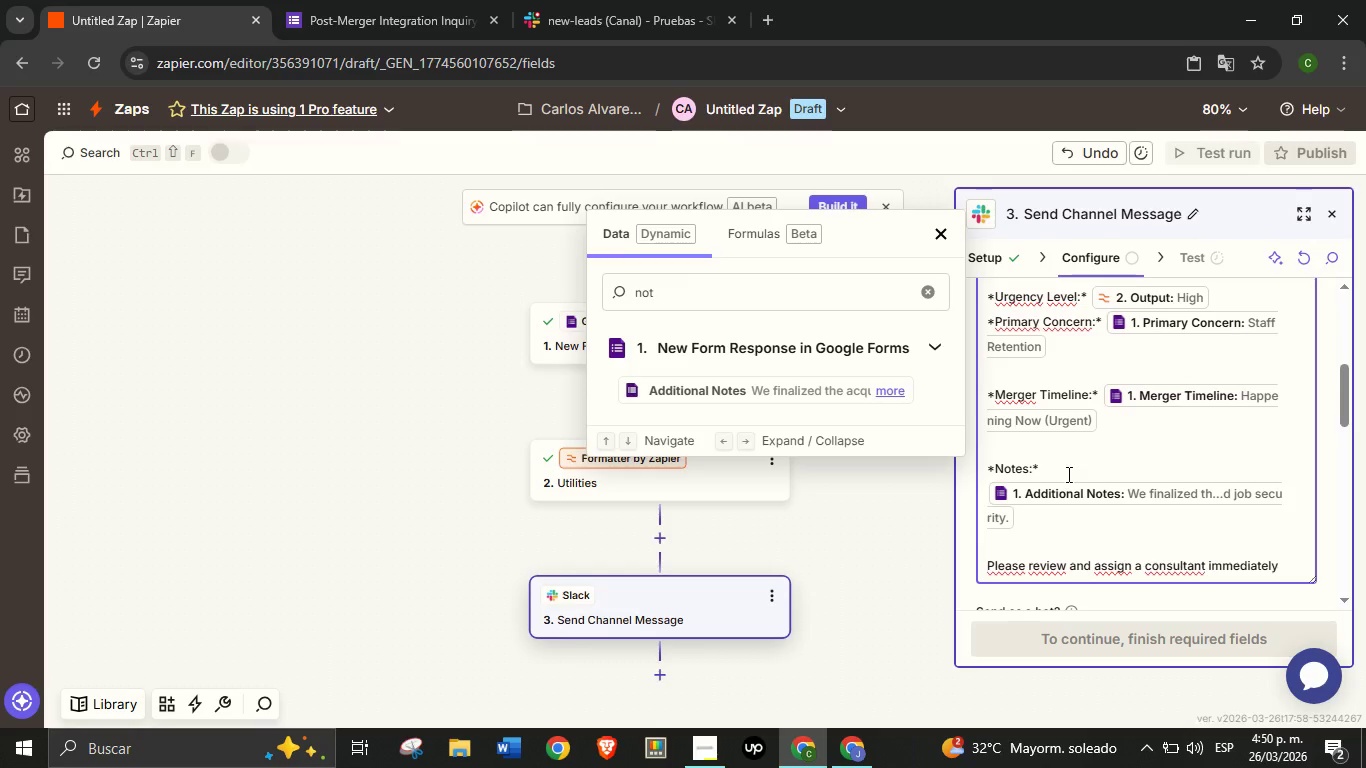 
wait(143.55)
 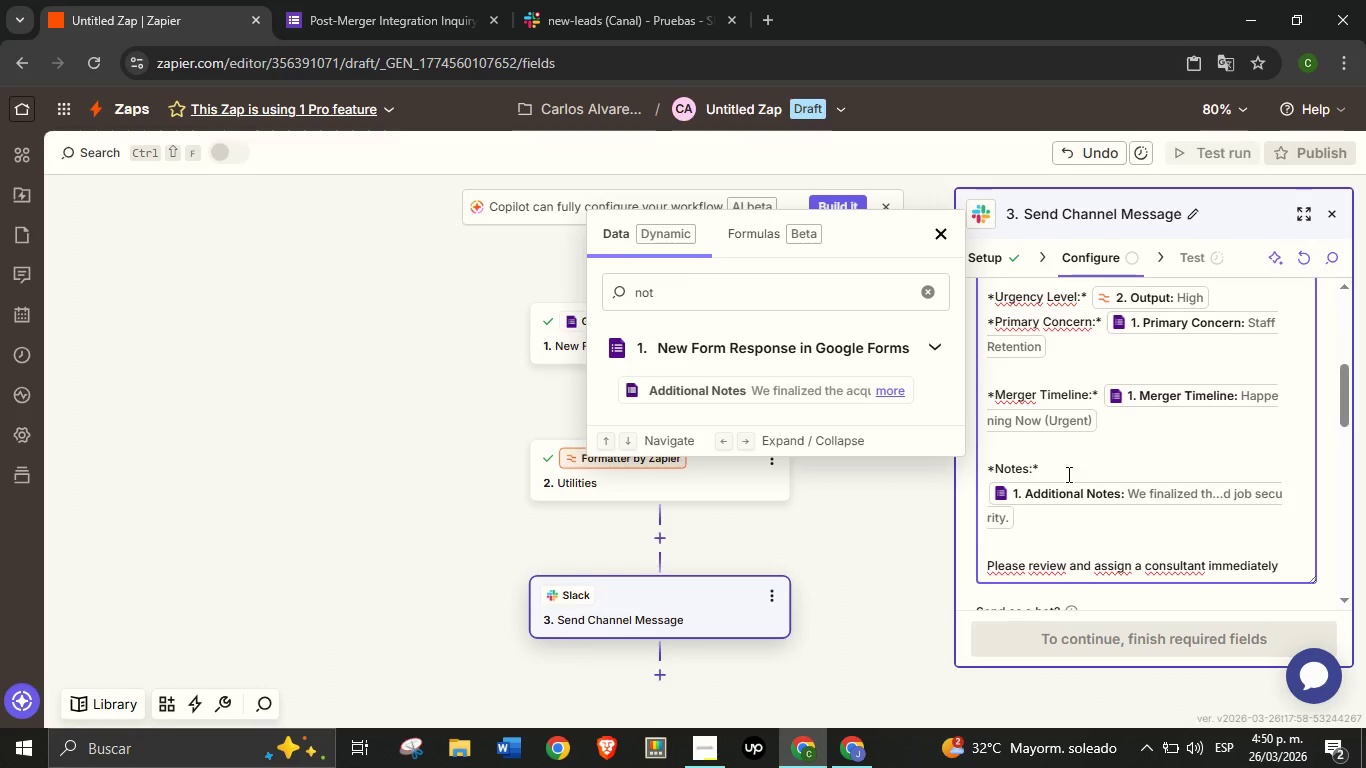 
double_click([1108, 539])
 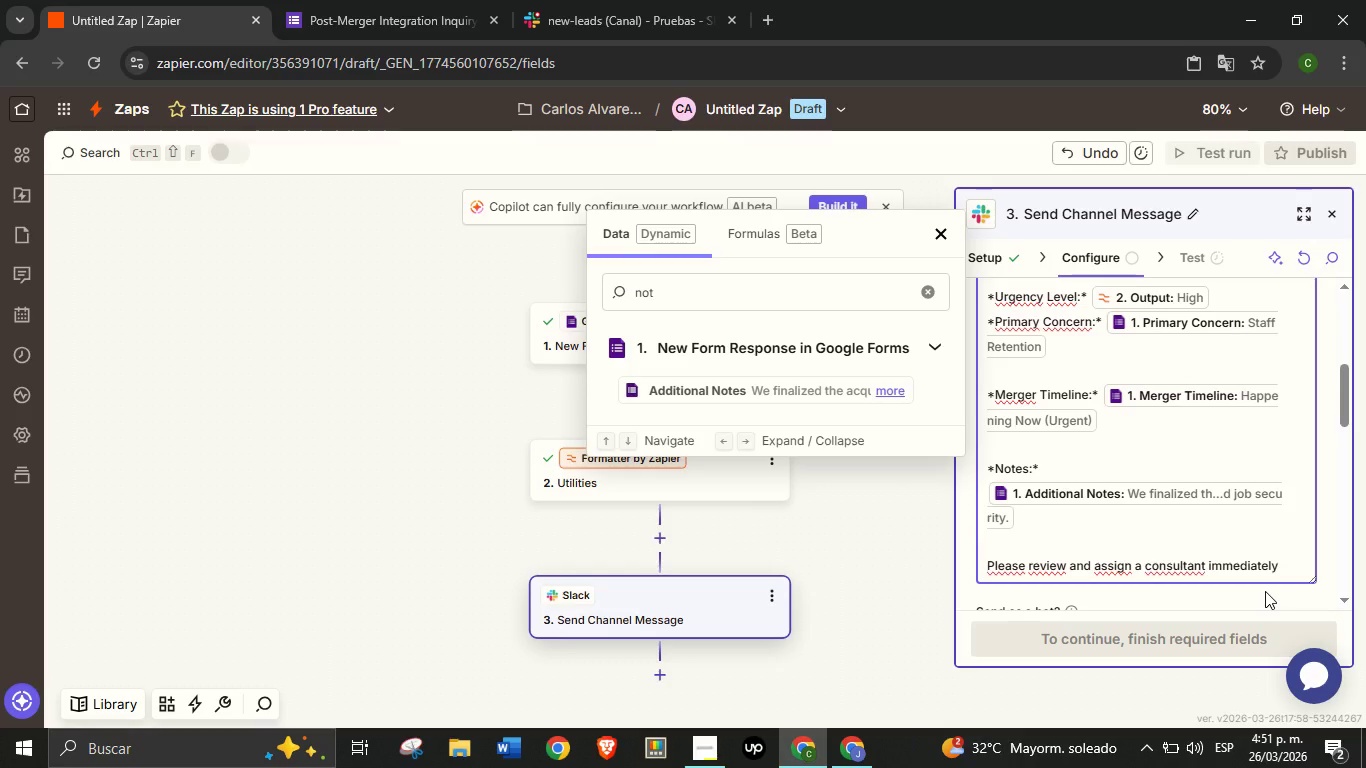 
left_click([1265, 591])
 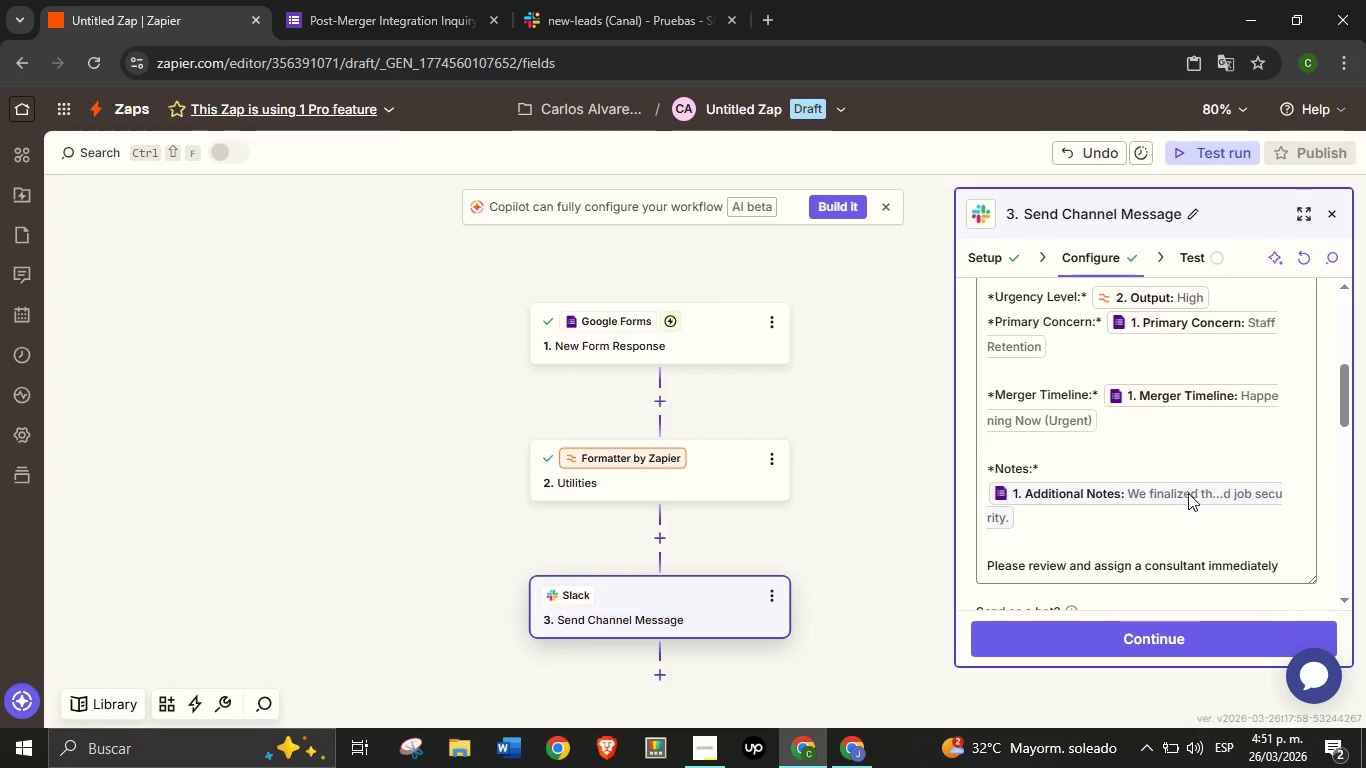 
scroll: coordinate [1188, 493], scroll_direction: down, amount: 2.0
 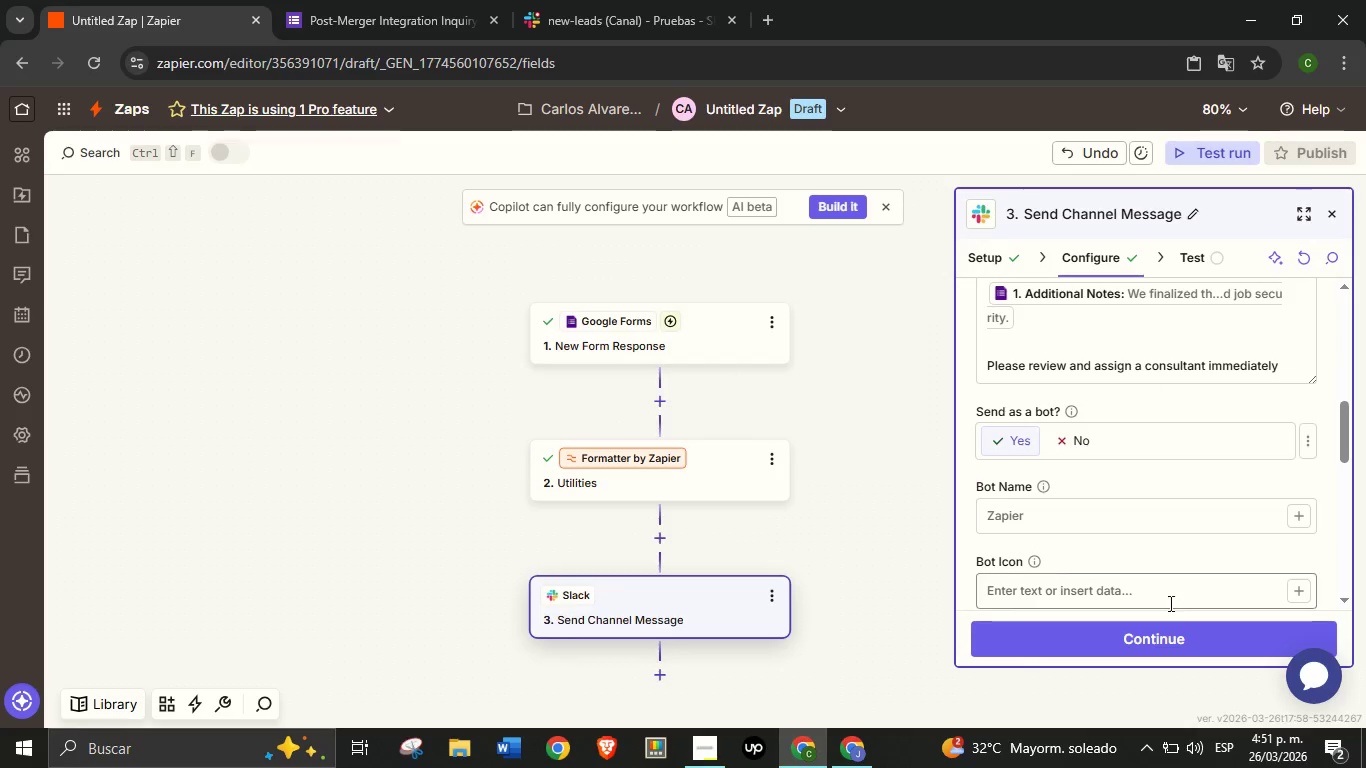 
left_click([1161, 633])
 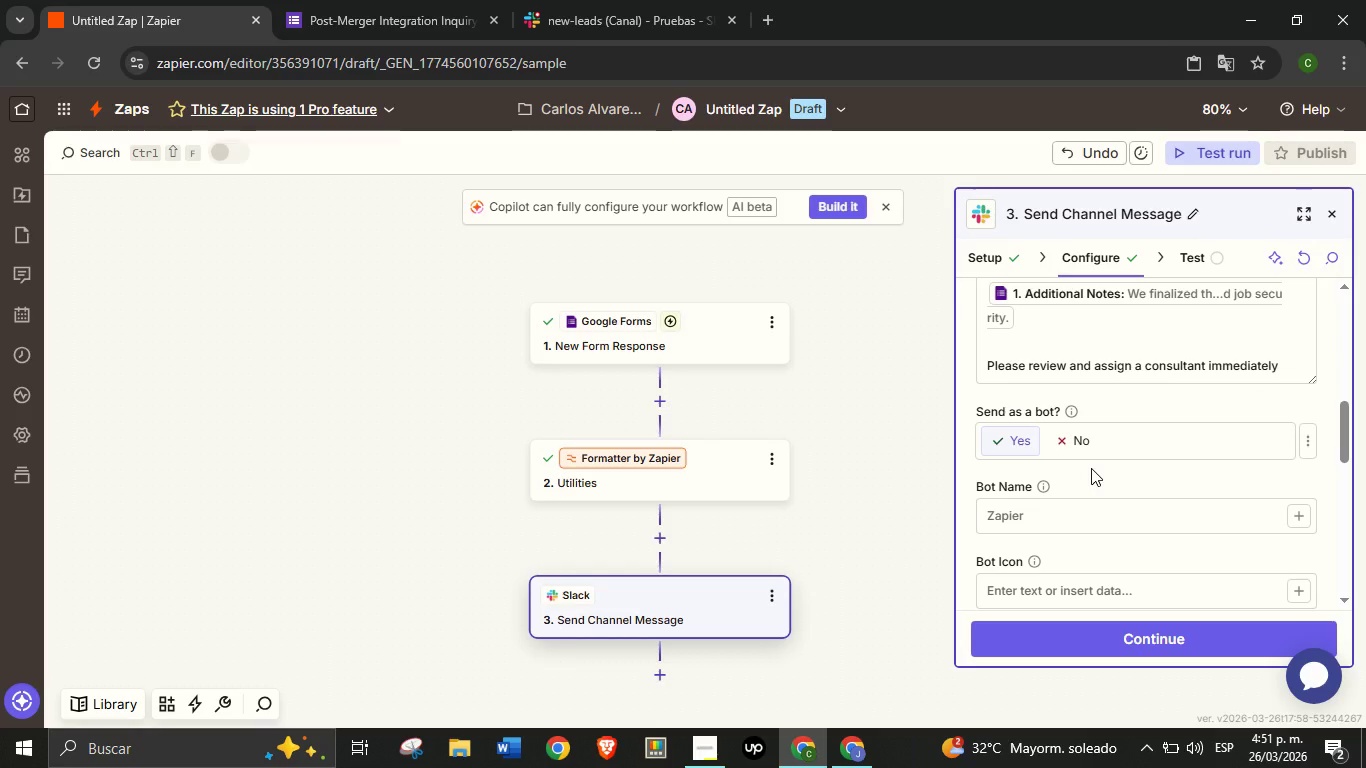 
mouse_move([1138, 516])
 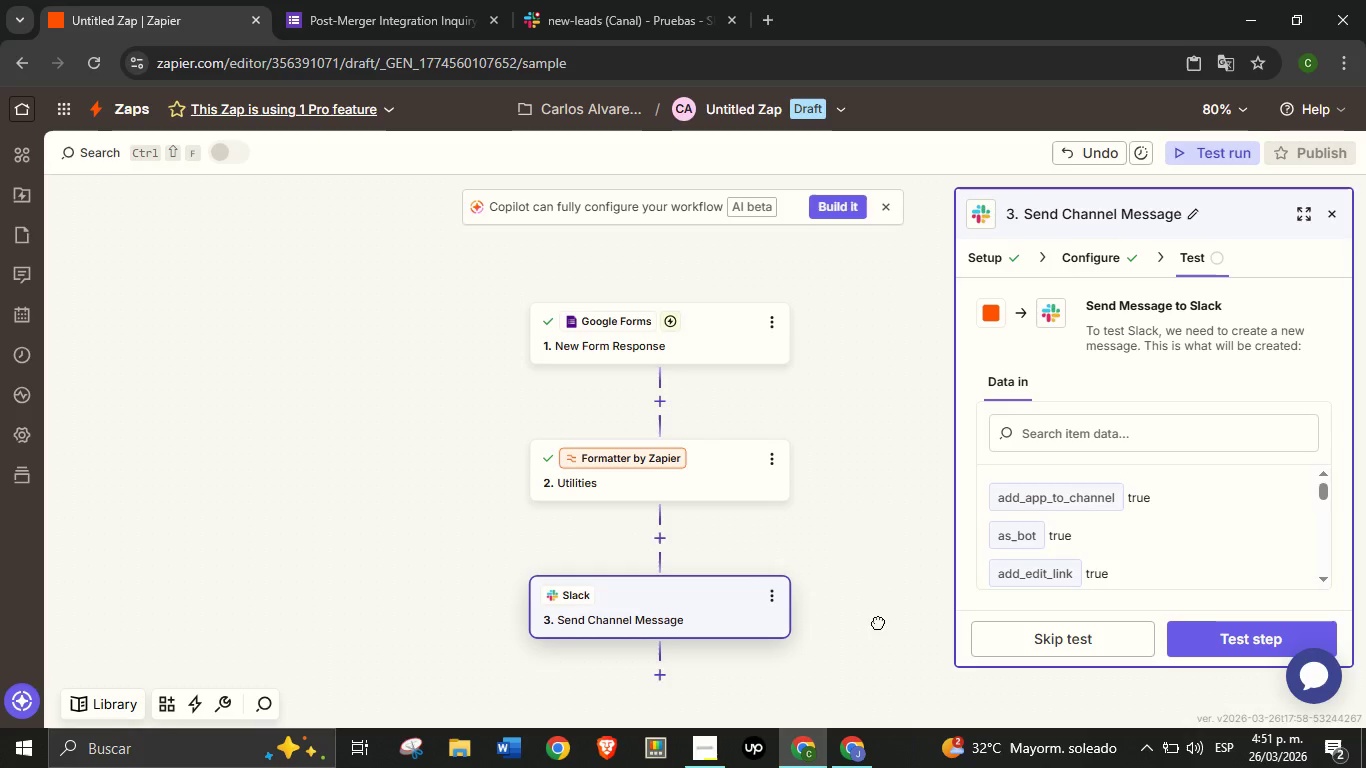 
left_click_drag(start_coordinate=[874, 626], to_coordinate=[879, 577])
 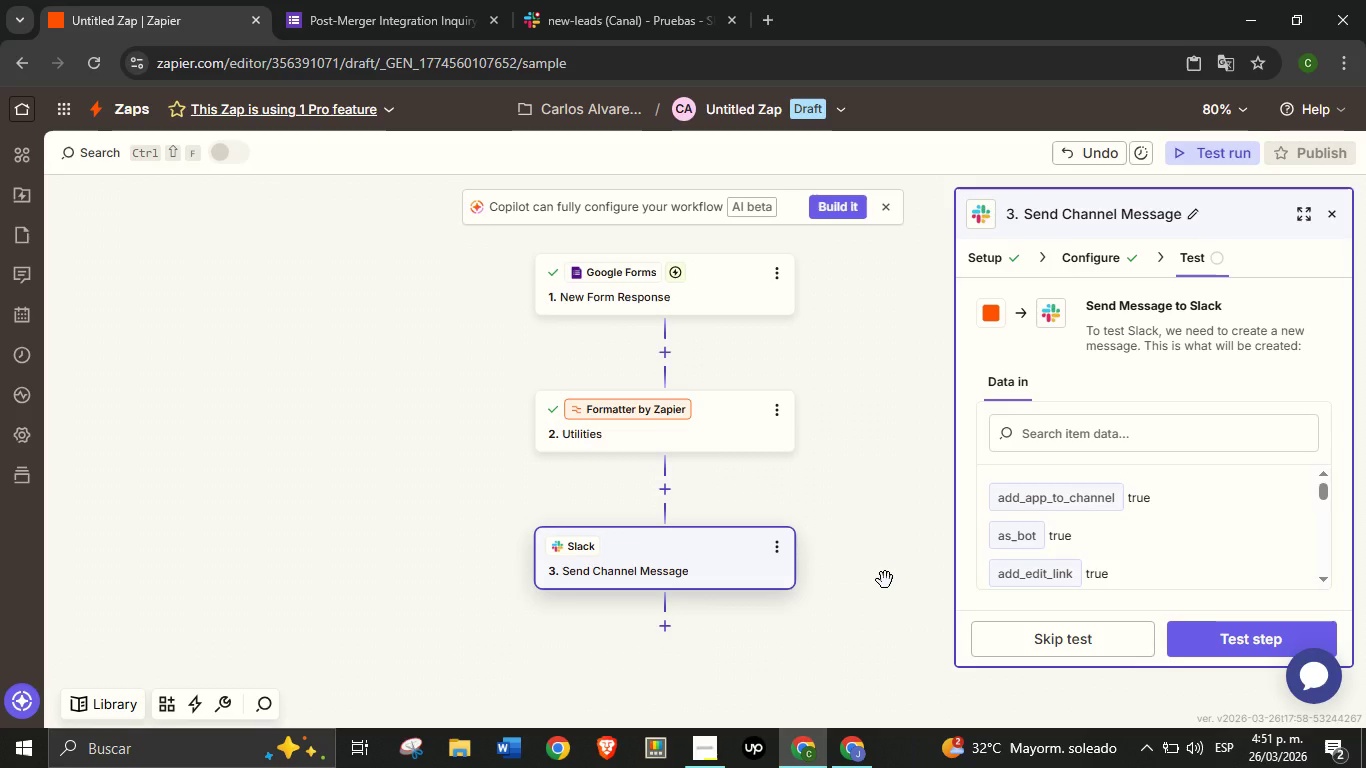 
wait(6.99)
 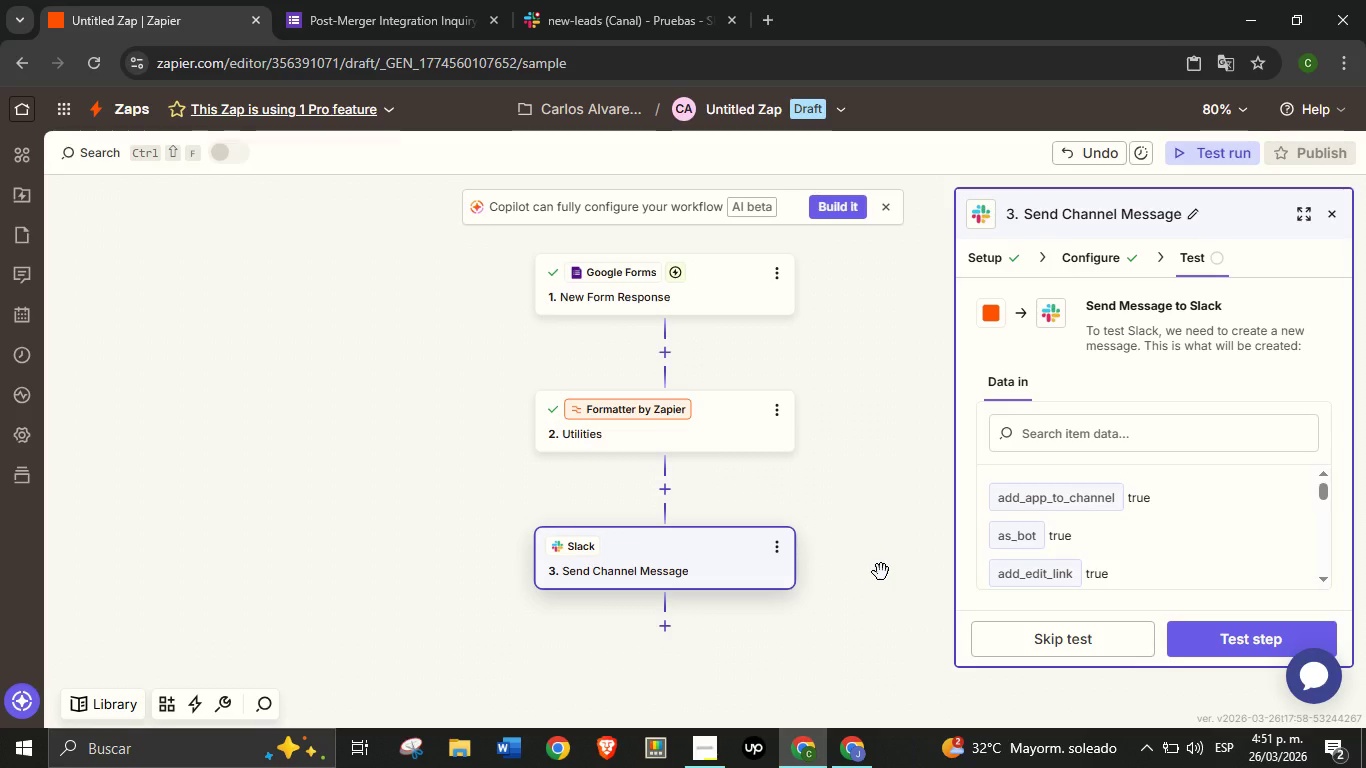 
left_click_drag(start_coordinate=[906, 642], to_coordinate=[901, 623])
 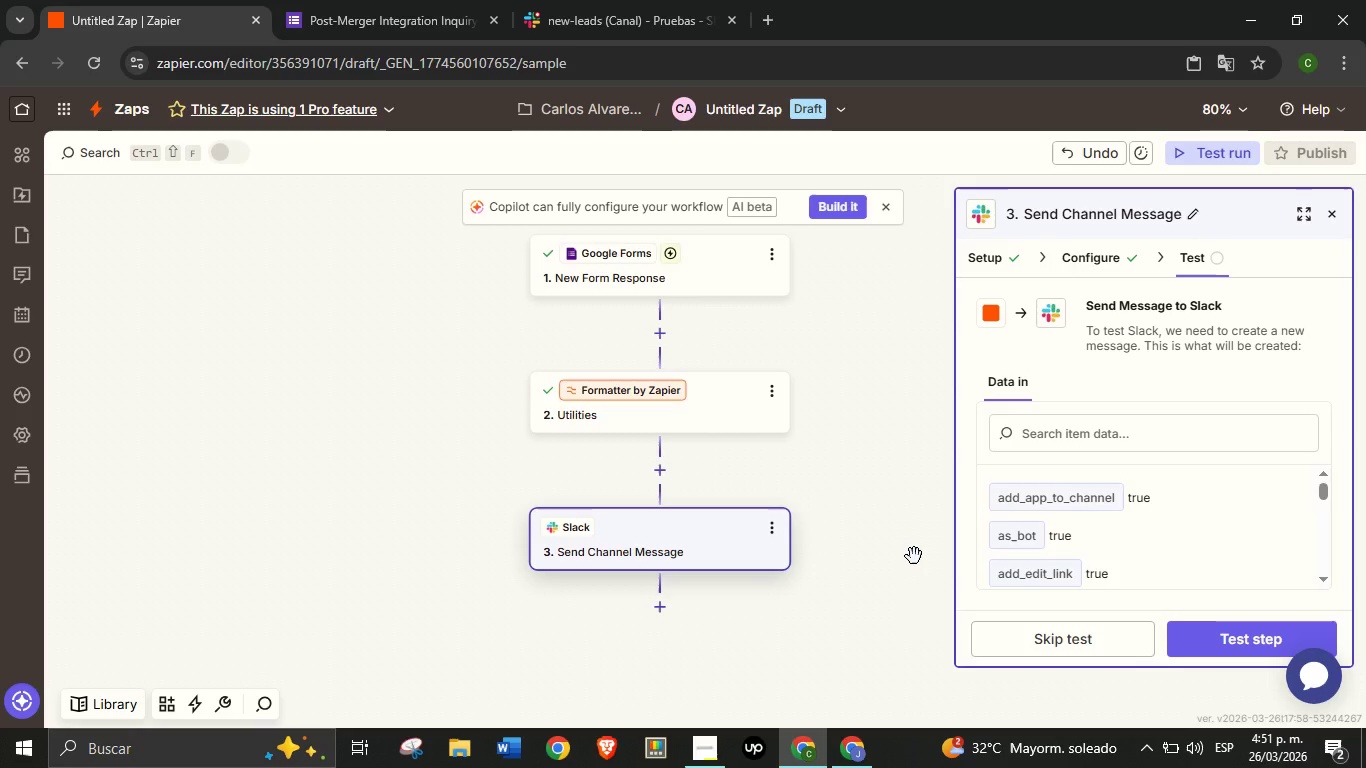 
wait(8.8)
 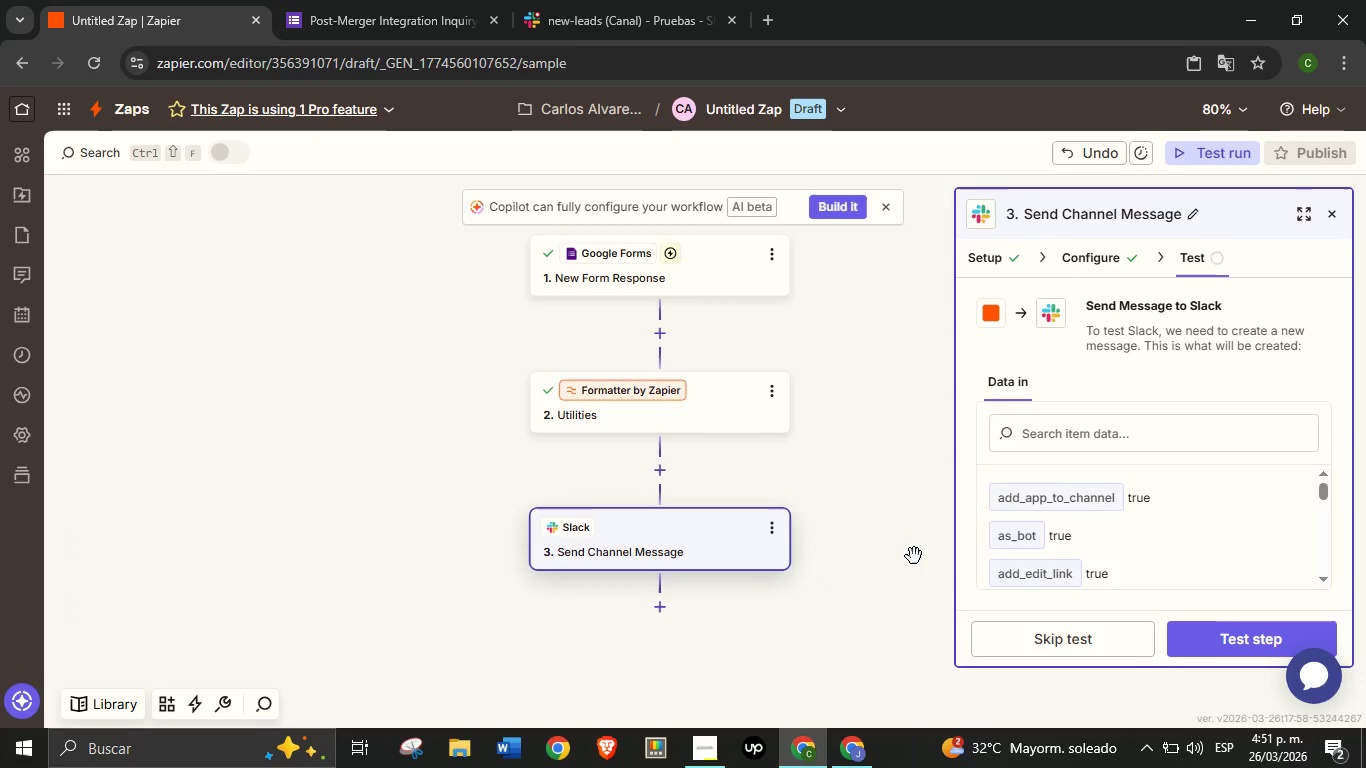 
scroll: coordinate [1127, 486], scroll_direction: down, amount: 15.0
 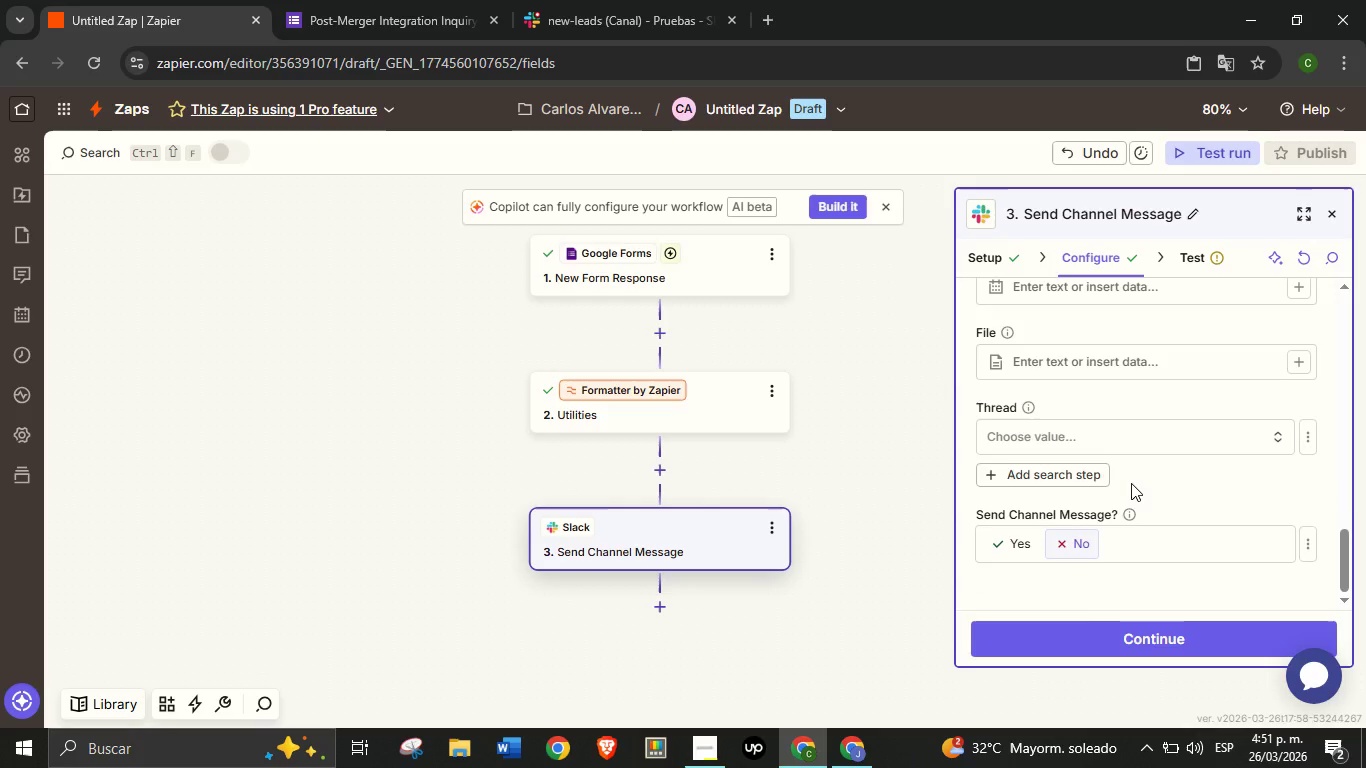 
scroll: coordinate [1133, 482], scroll_direction: up, amount: 4.0
 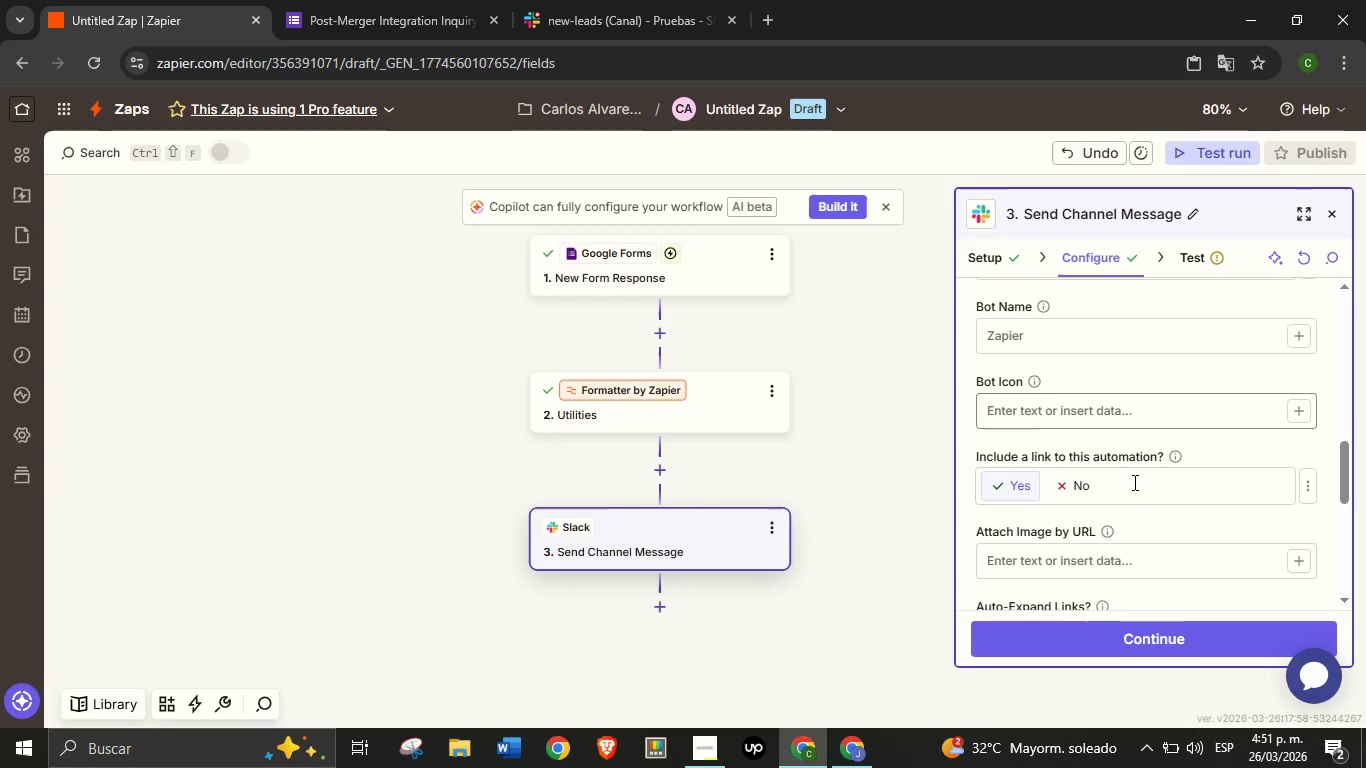 
scroll: coordinate [1133, 482], scroll_direction: down, amount: 2.0
 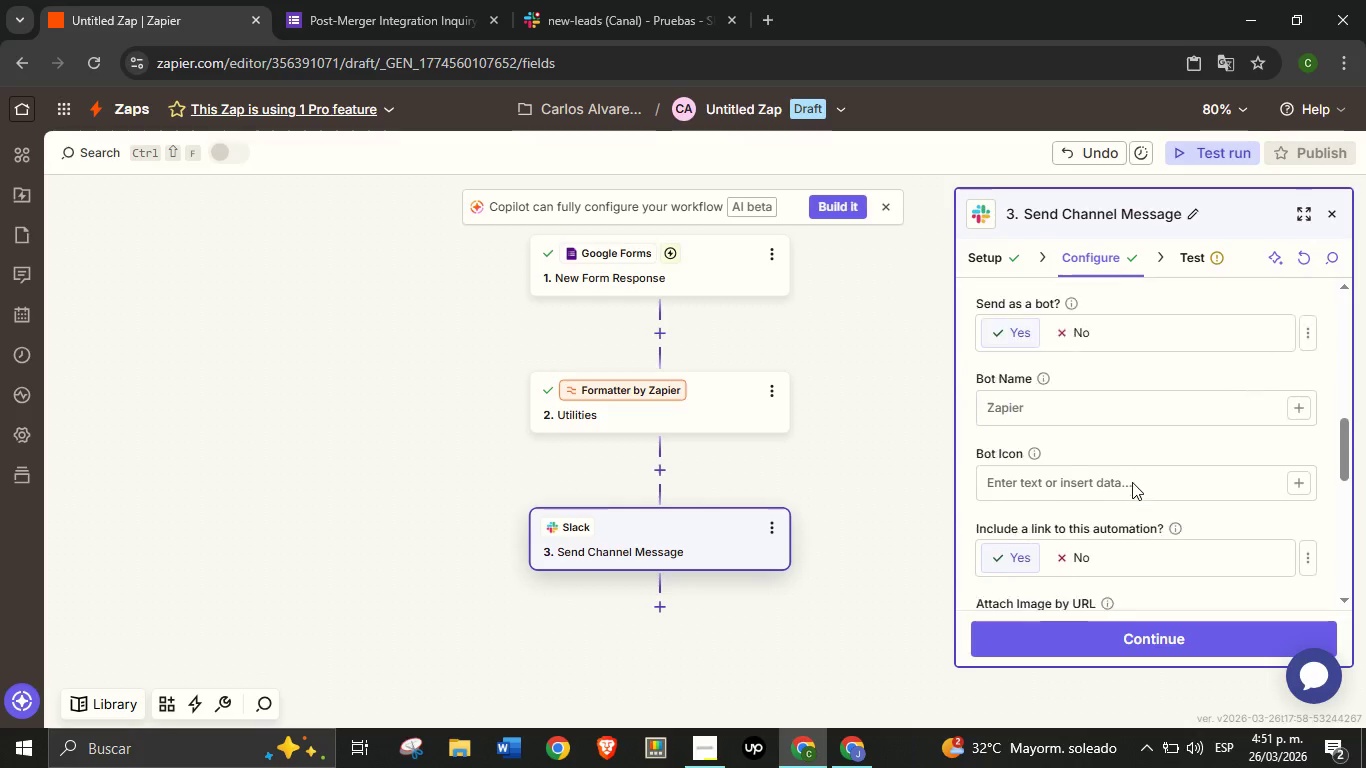 
scroll: coordinate [1025, 489], scroll_direction: up, amount: 3.0
 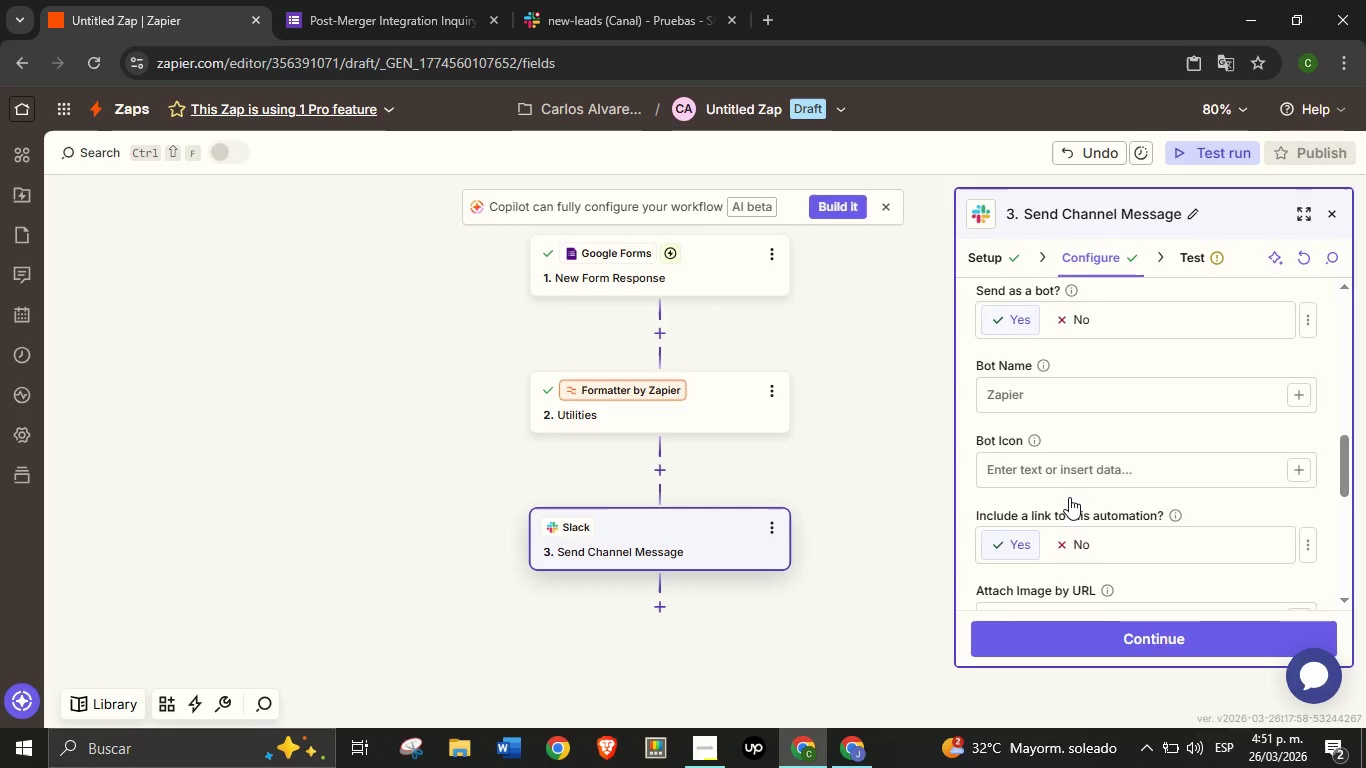 
scroll: coordinate [1032, 540], scroll_direction: down, amount: 7.0
 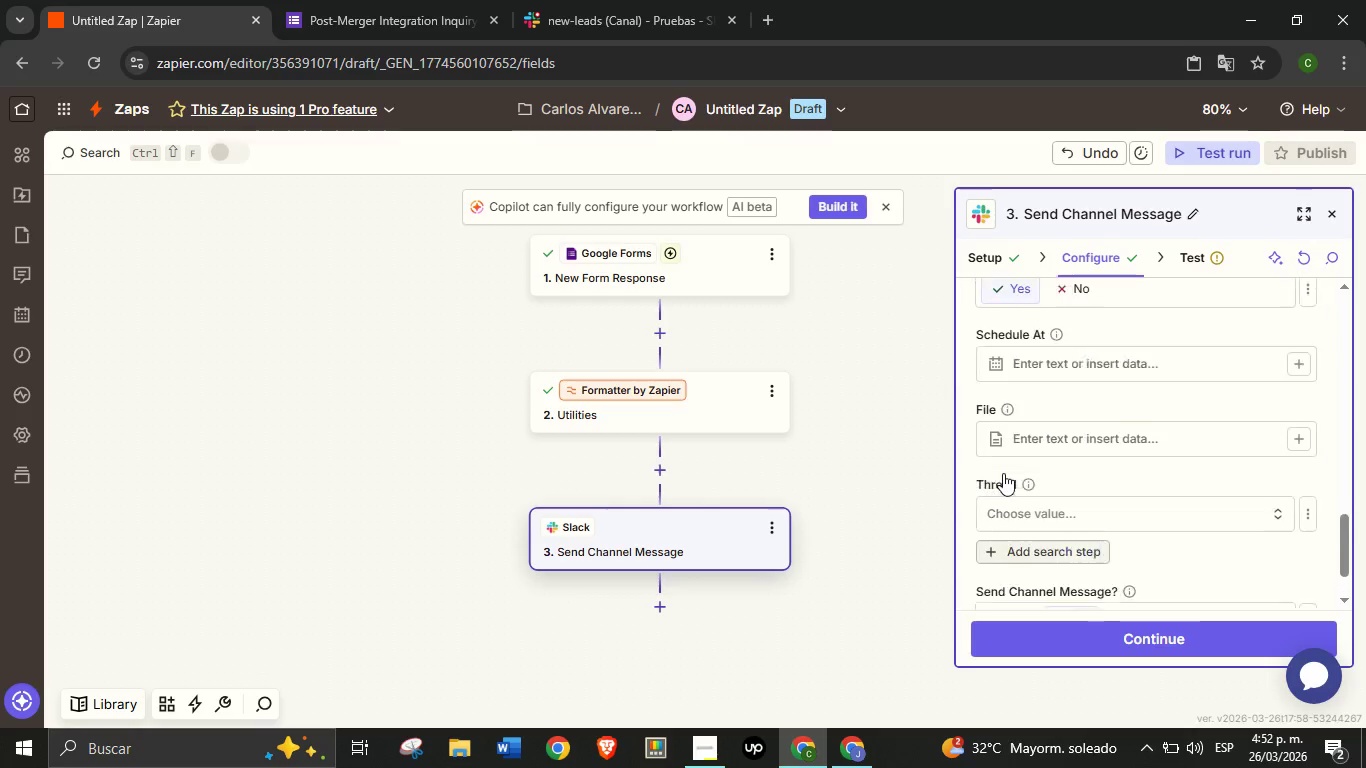 
scroll: coordinate [973, 473], scroll_direction: up, amount: 6.0
 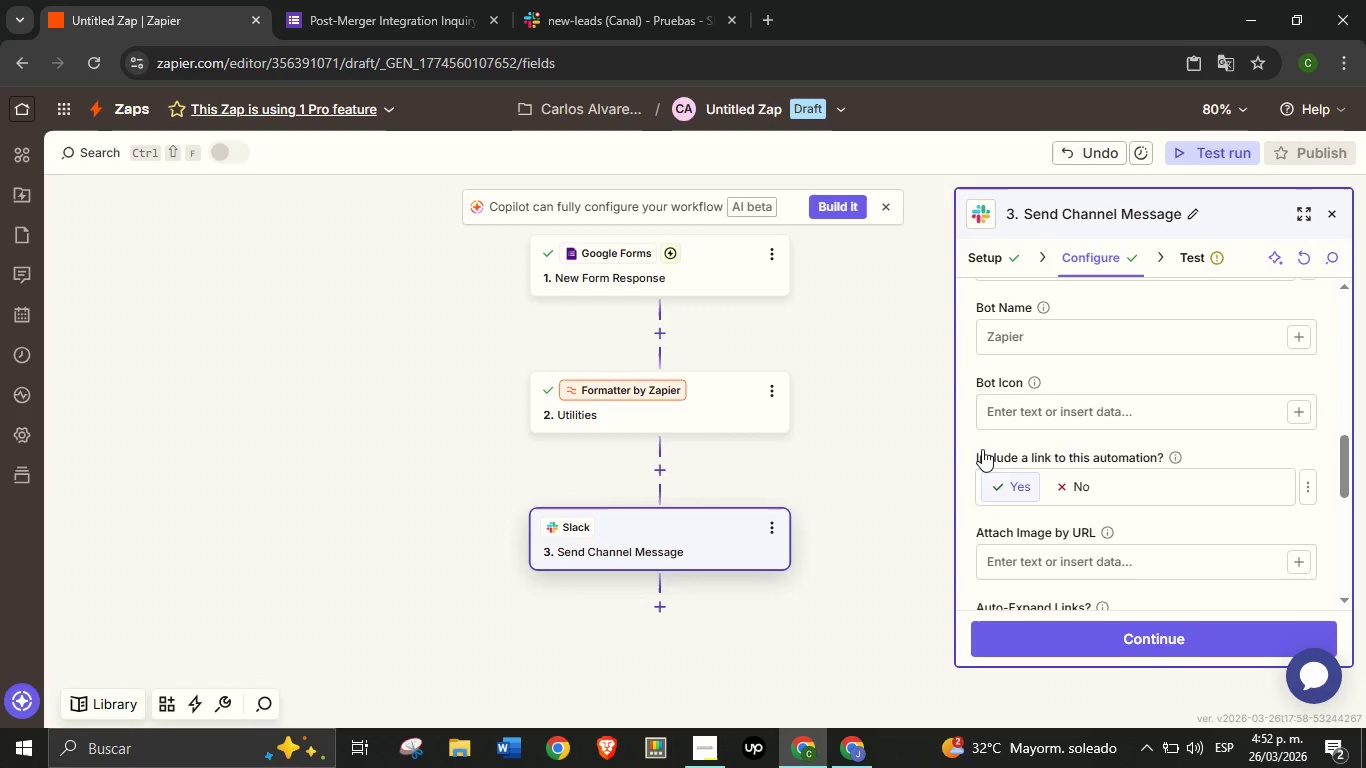 
scroll: coordinate [981, 435], scroll_direction: up, amount: 5.0
 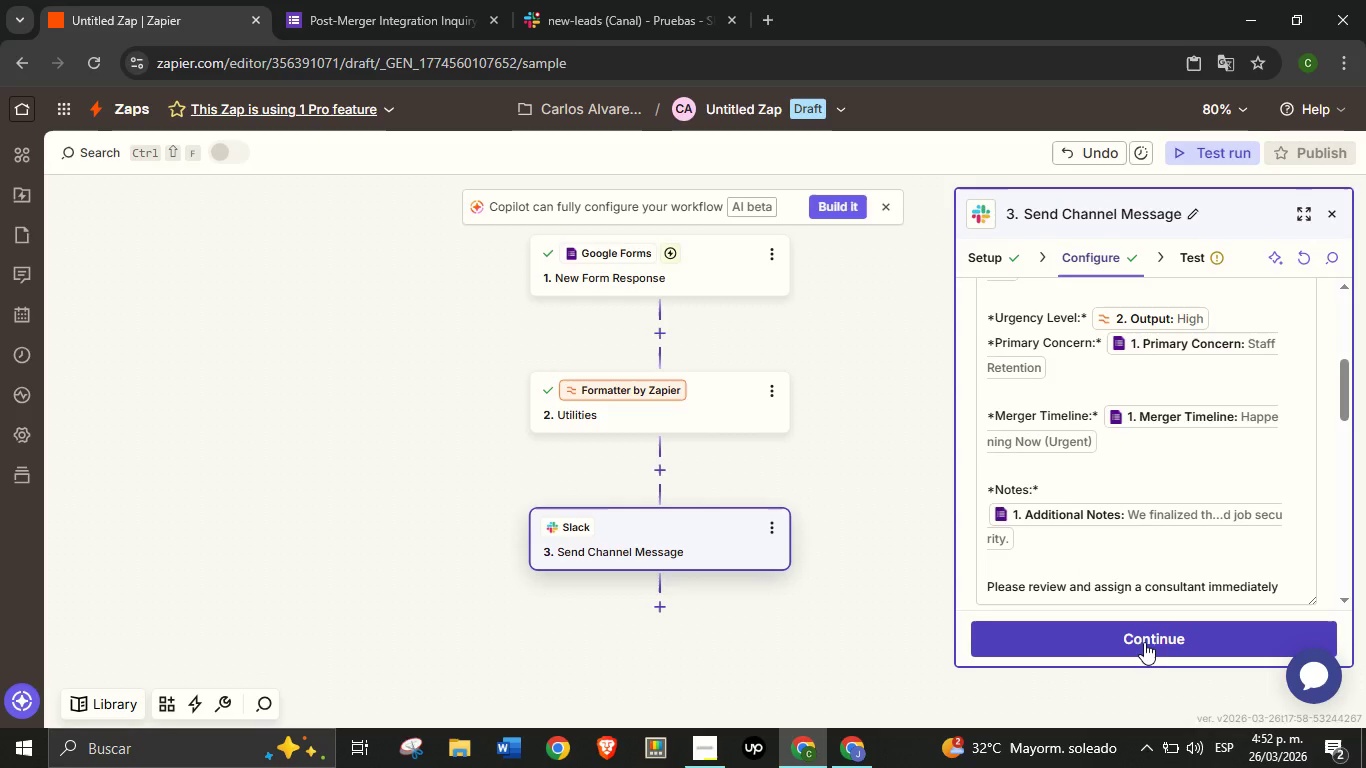 
left_click([1144, 642])
 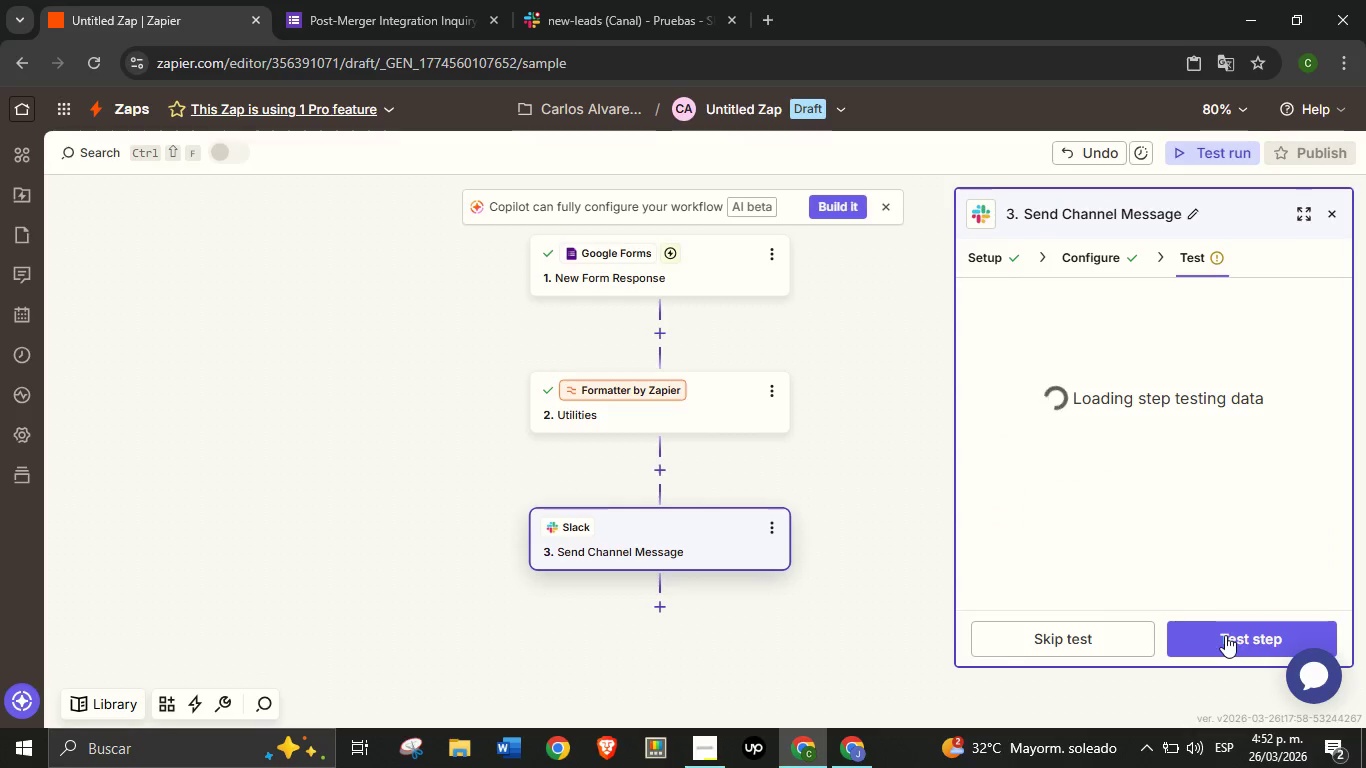 
left_click([1225, 635])
 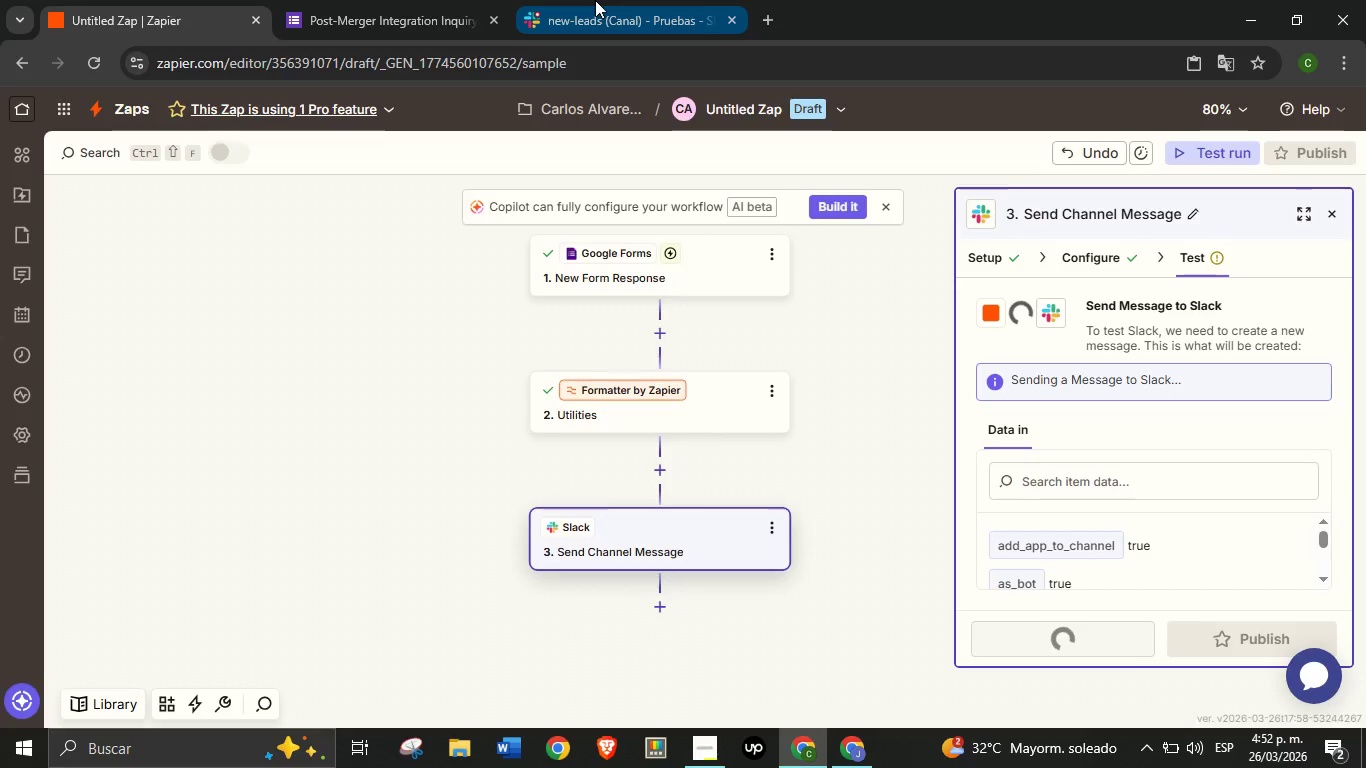 
left_click([595, 0])
 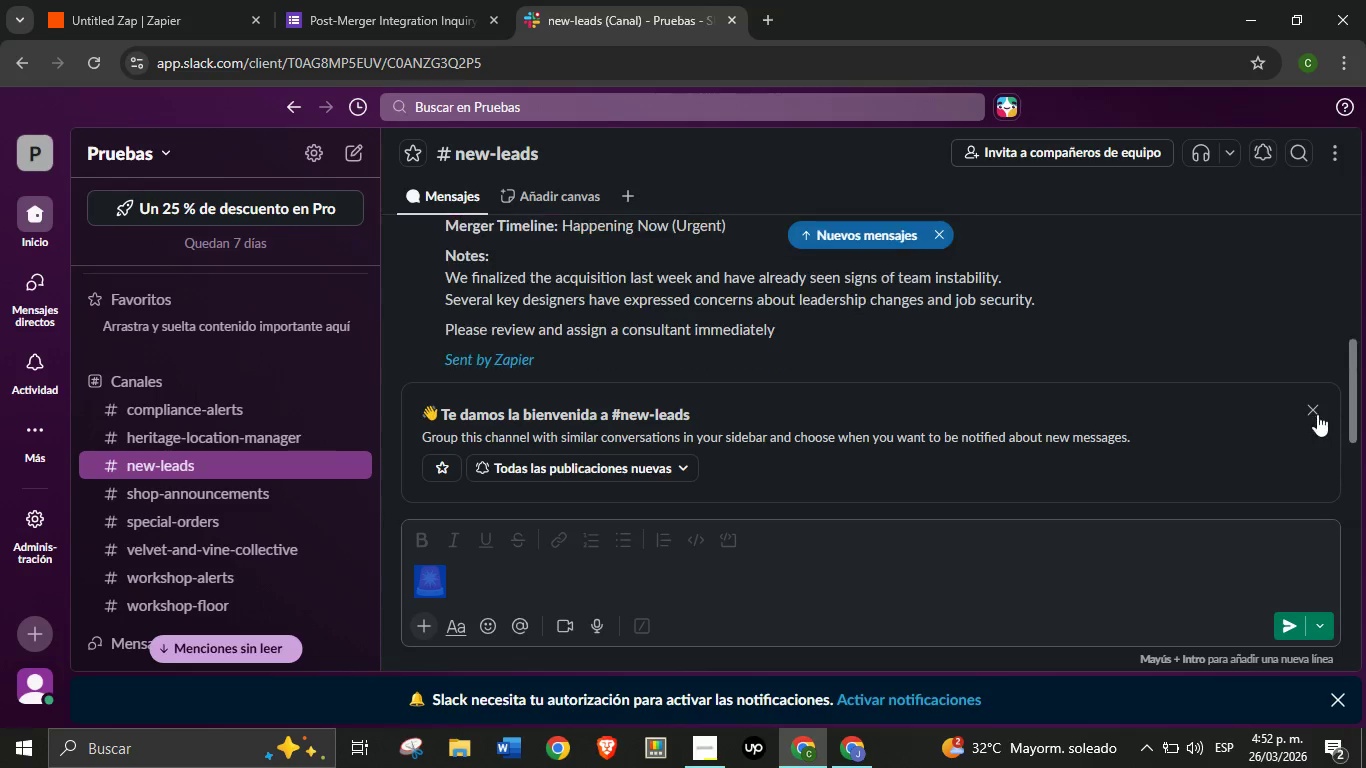 
left_click([1316, 411])
 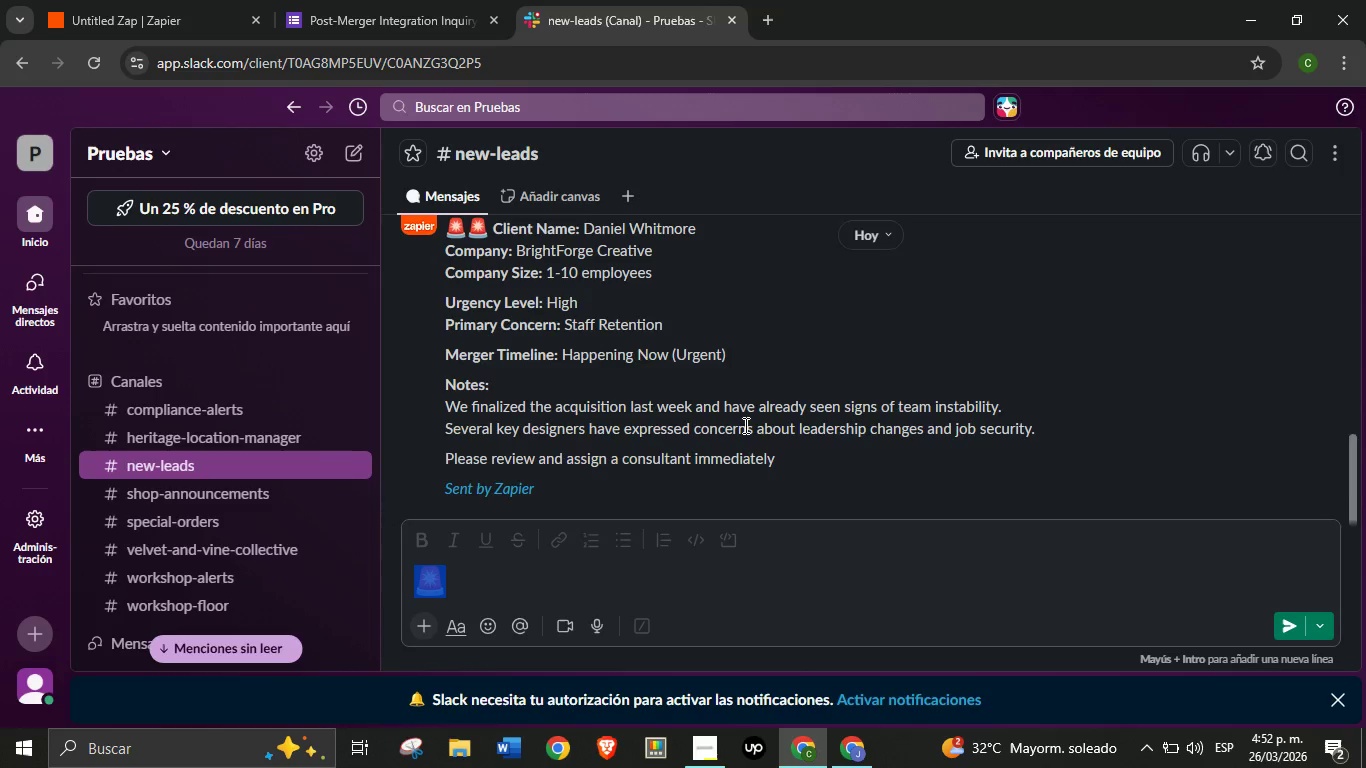 
scroll: coordinate [744, 427], scroll_direction: down, amount: 2.0
 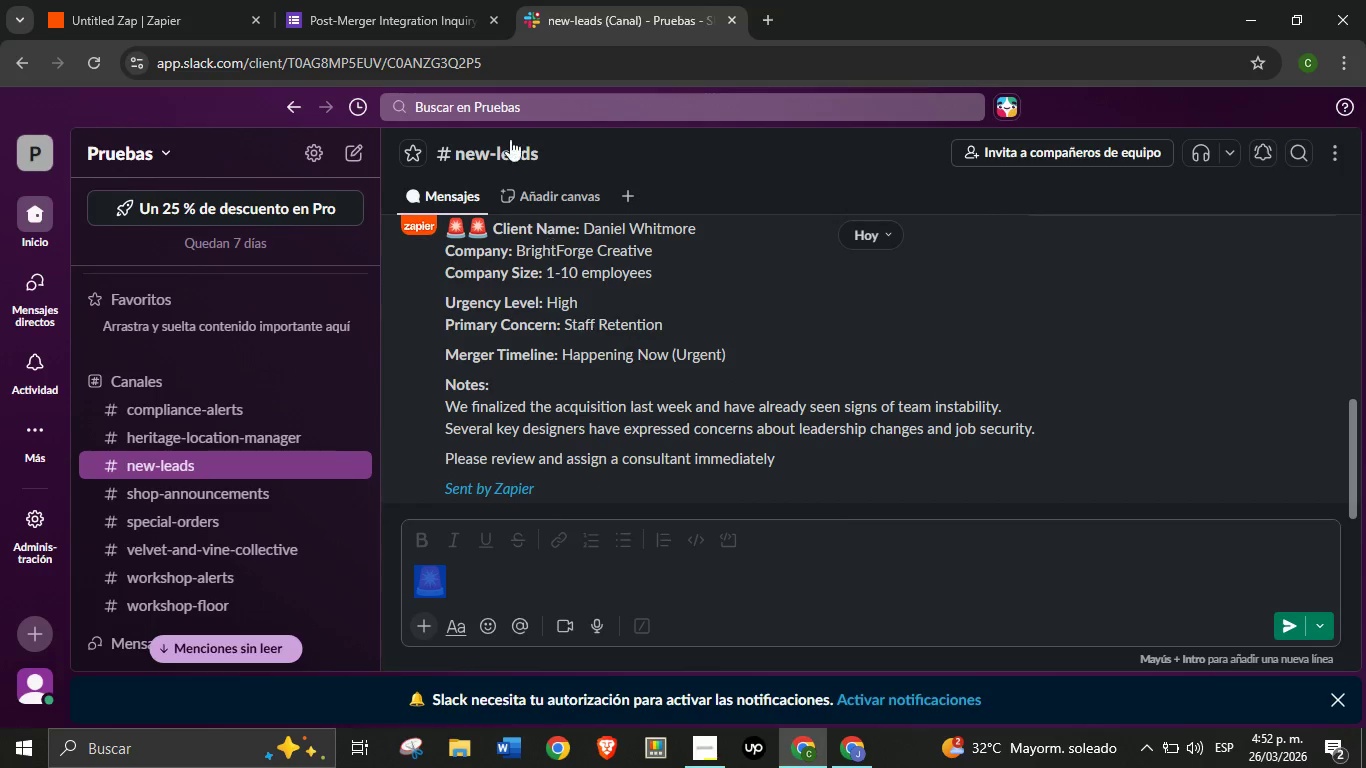 
left_click([402, 0])
 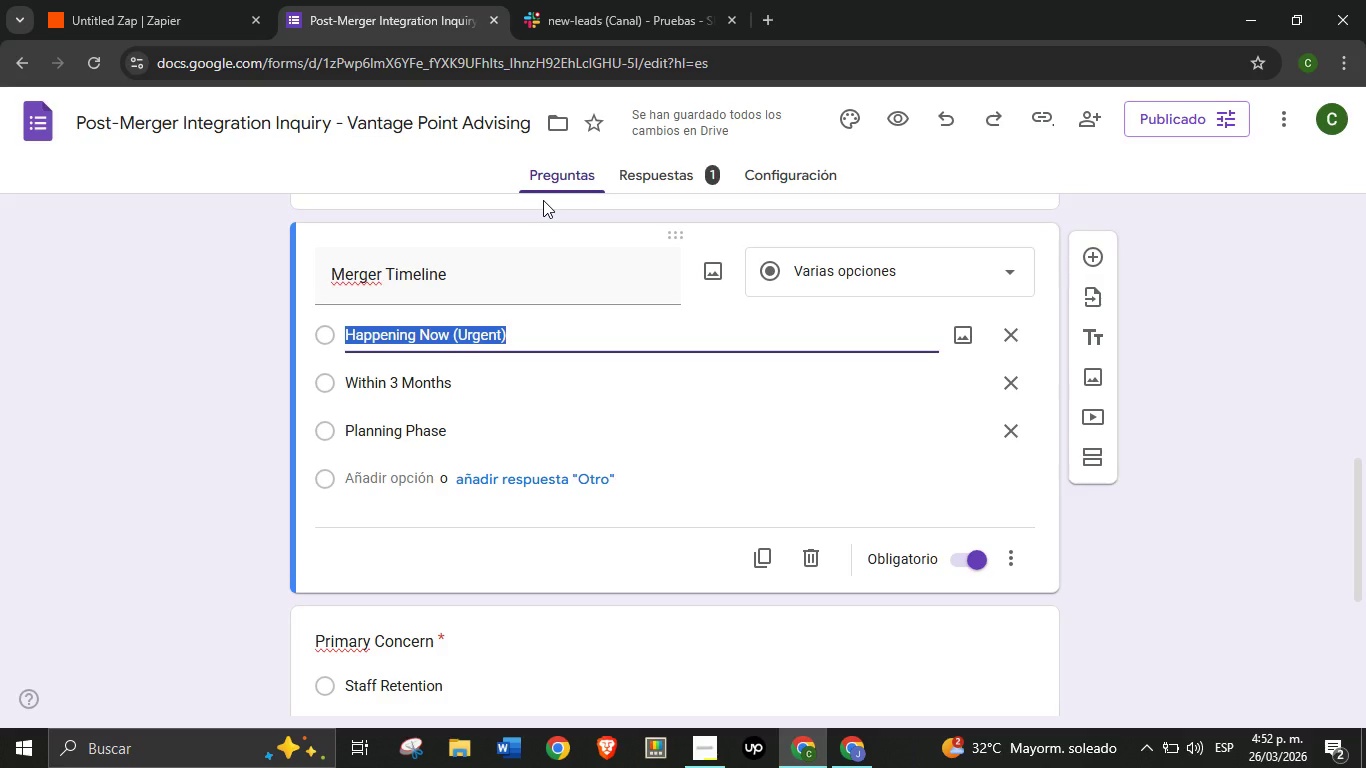 
wait(7.47)
 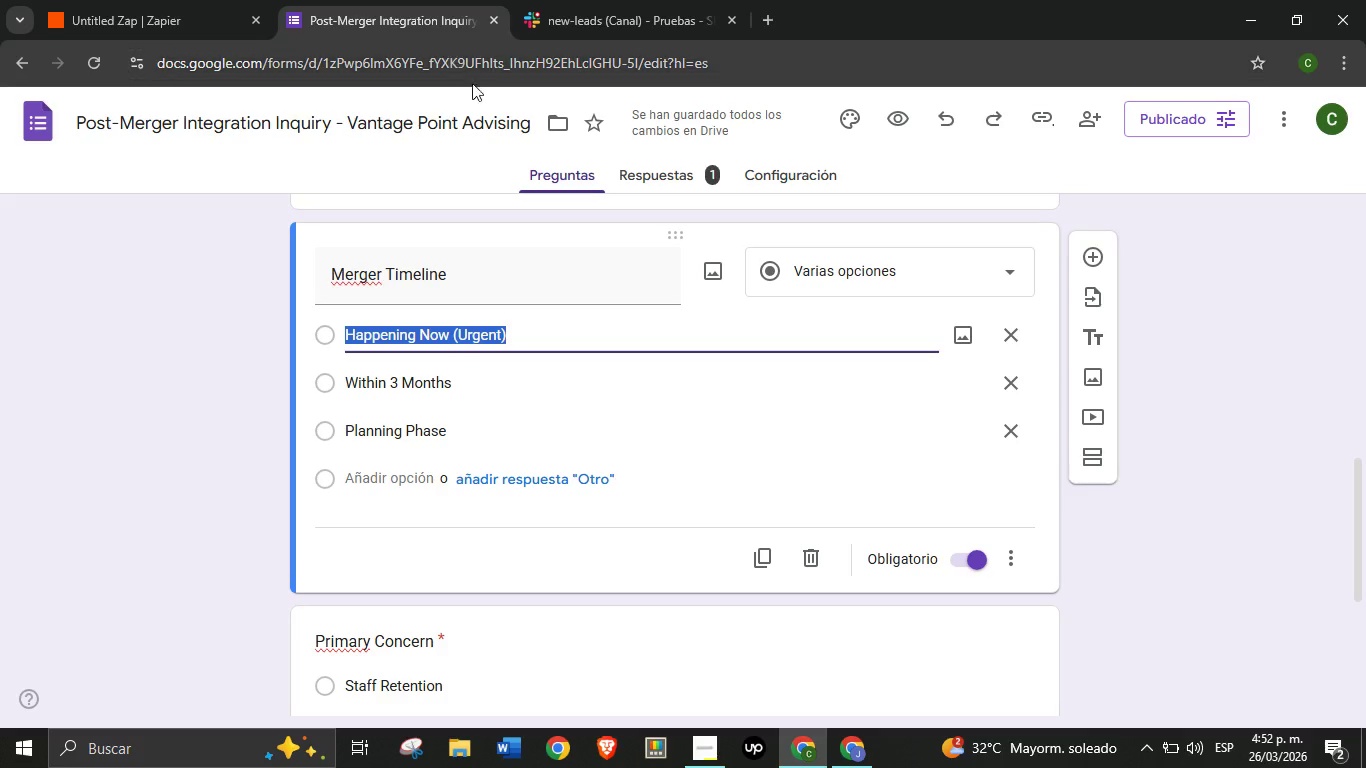 
left_click([208, 0])
 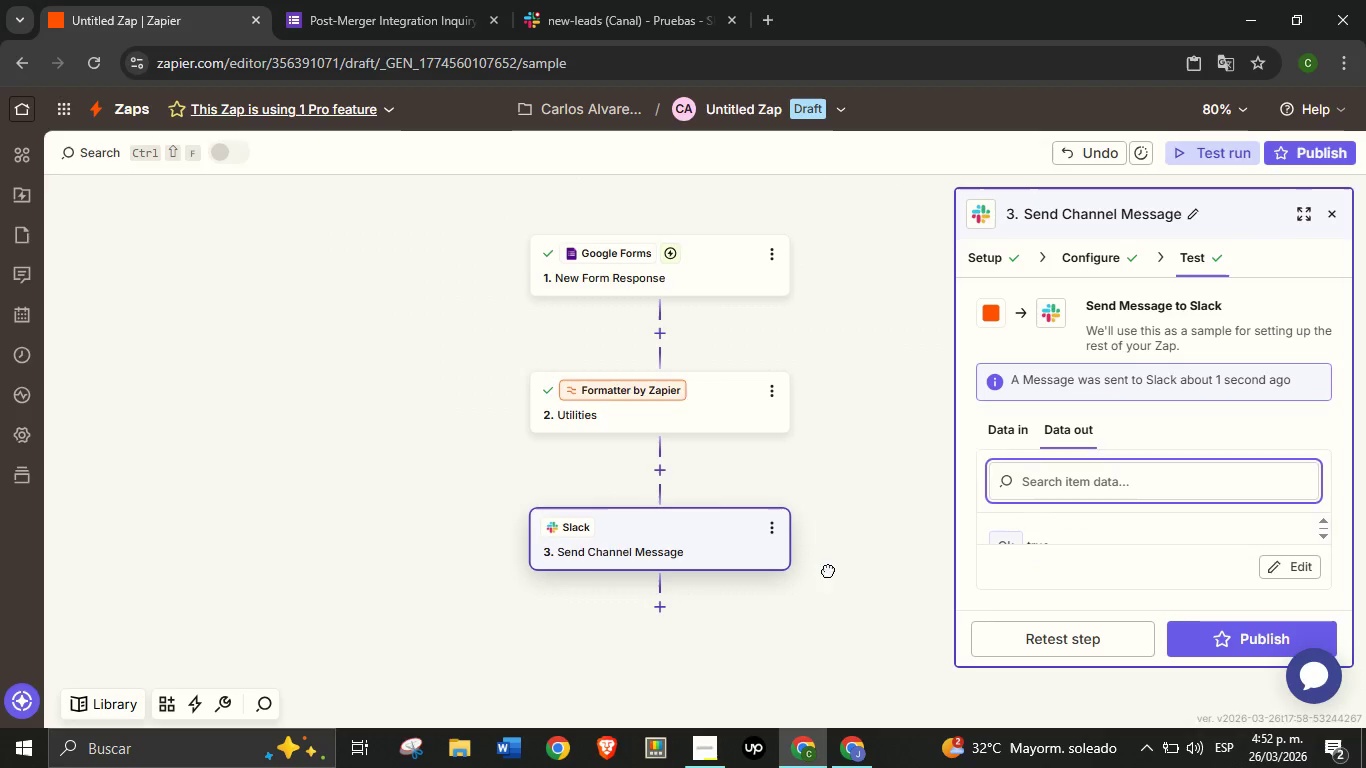 
left_click_drag(start_coordinate=[827, 577], to_coordinate=[815, 479])
 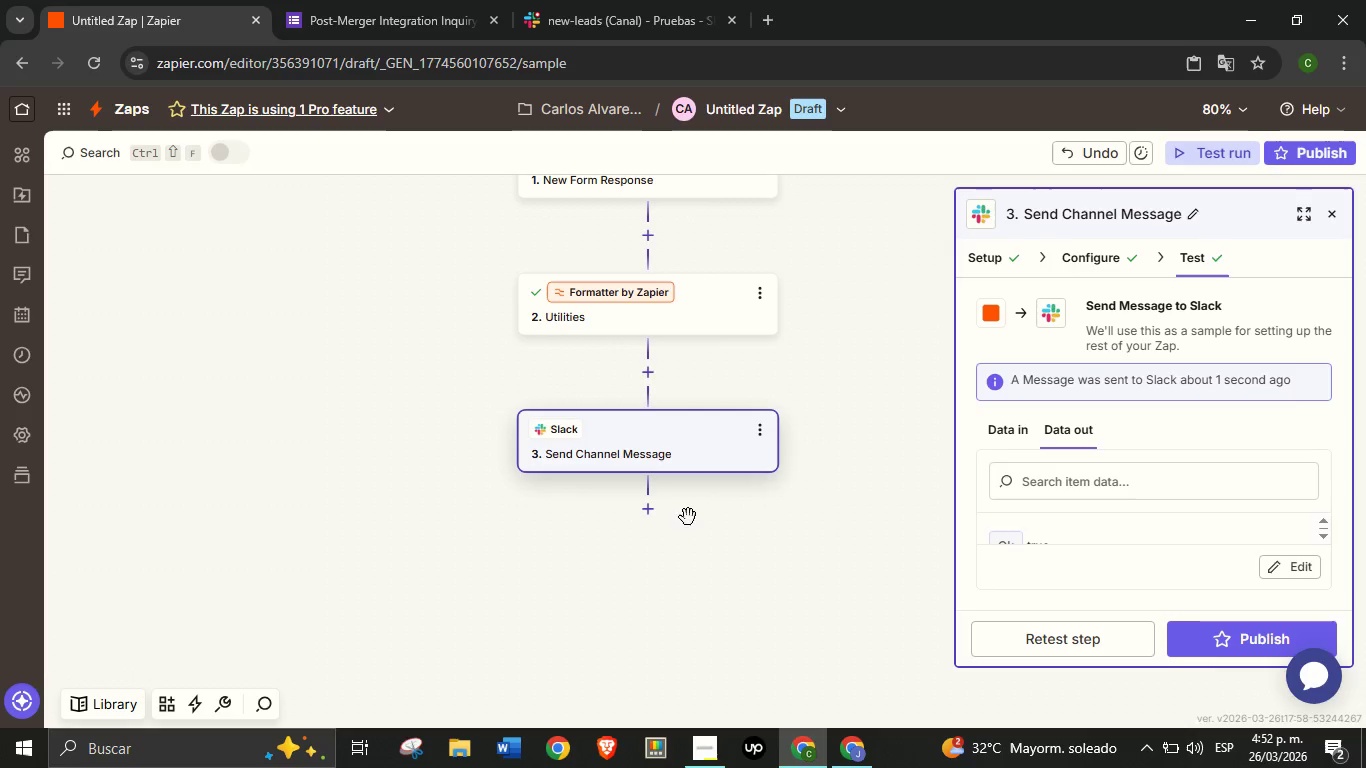 
left_click([650, 513])
 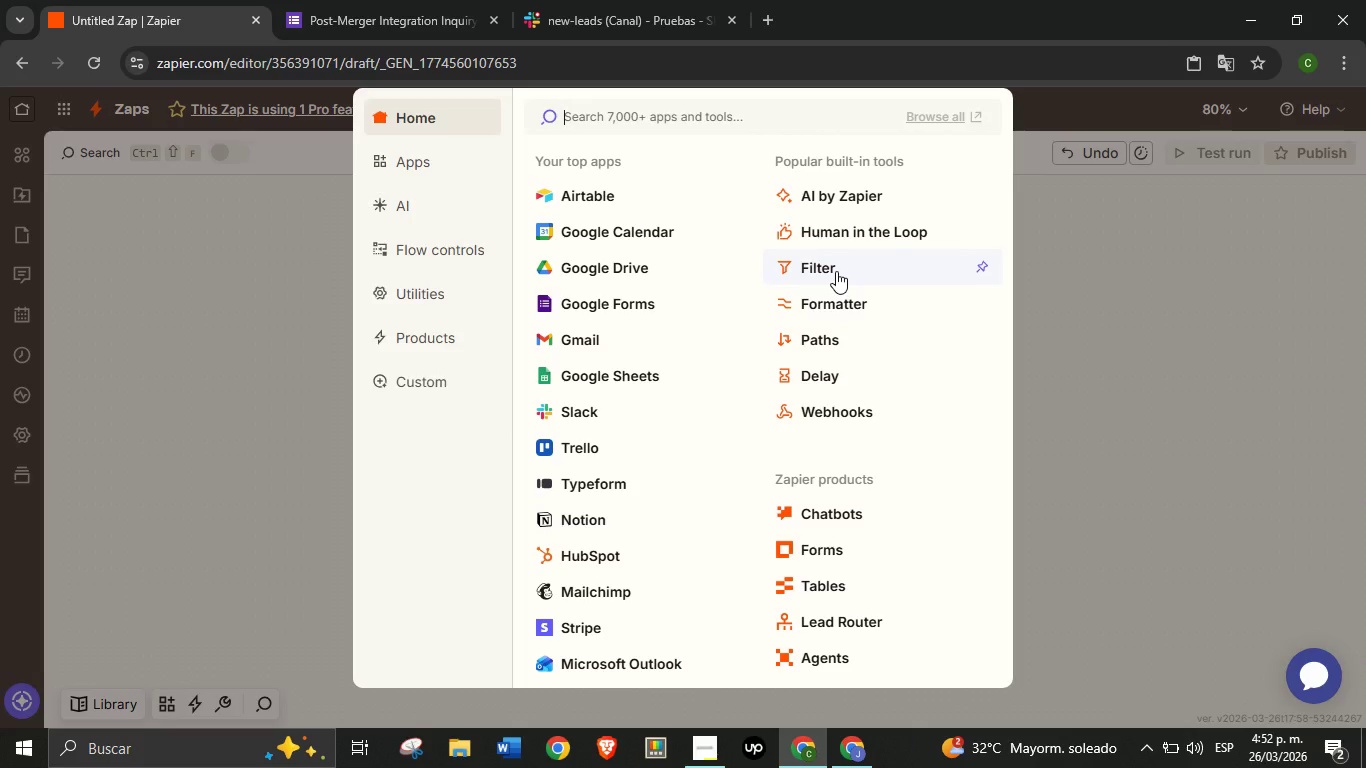 
wait(6.22)
 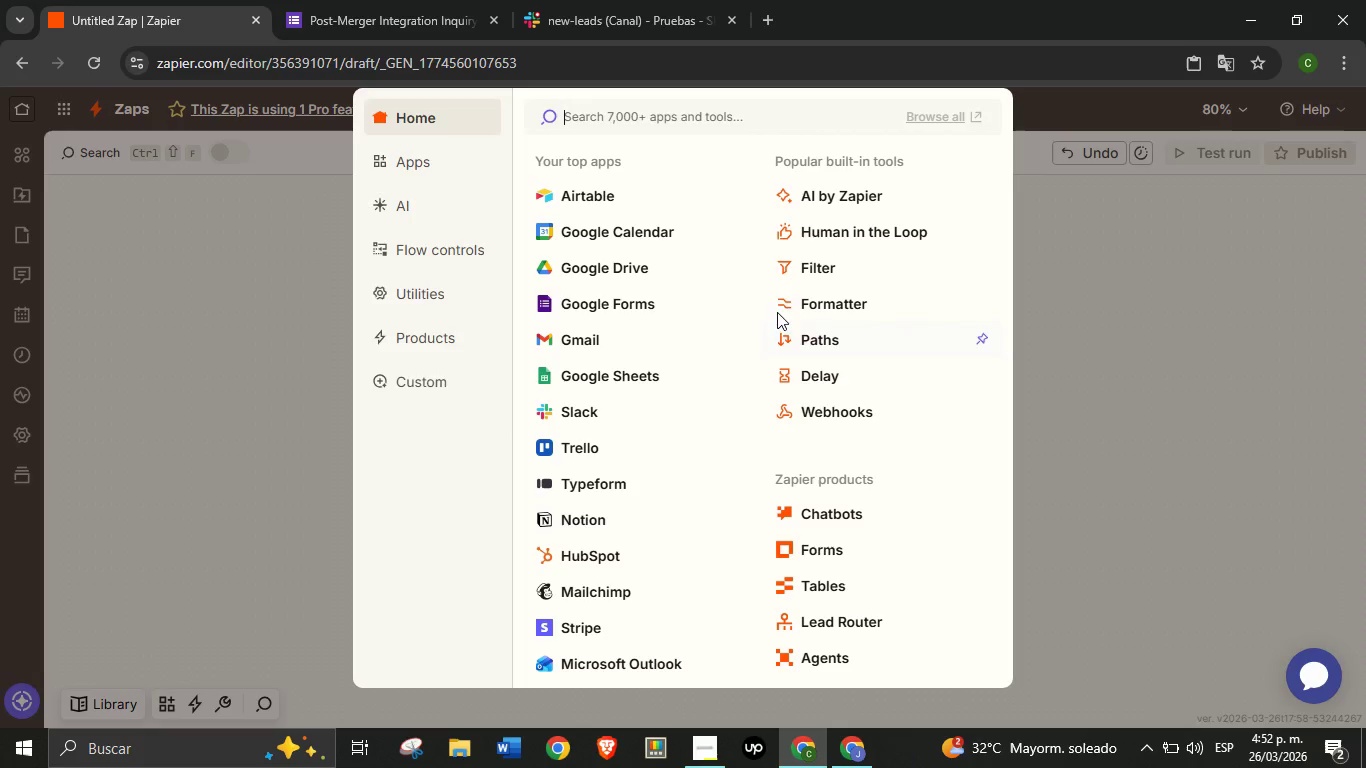 
left_click([836, 271])
 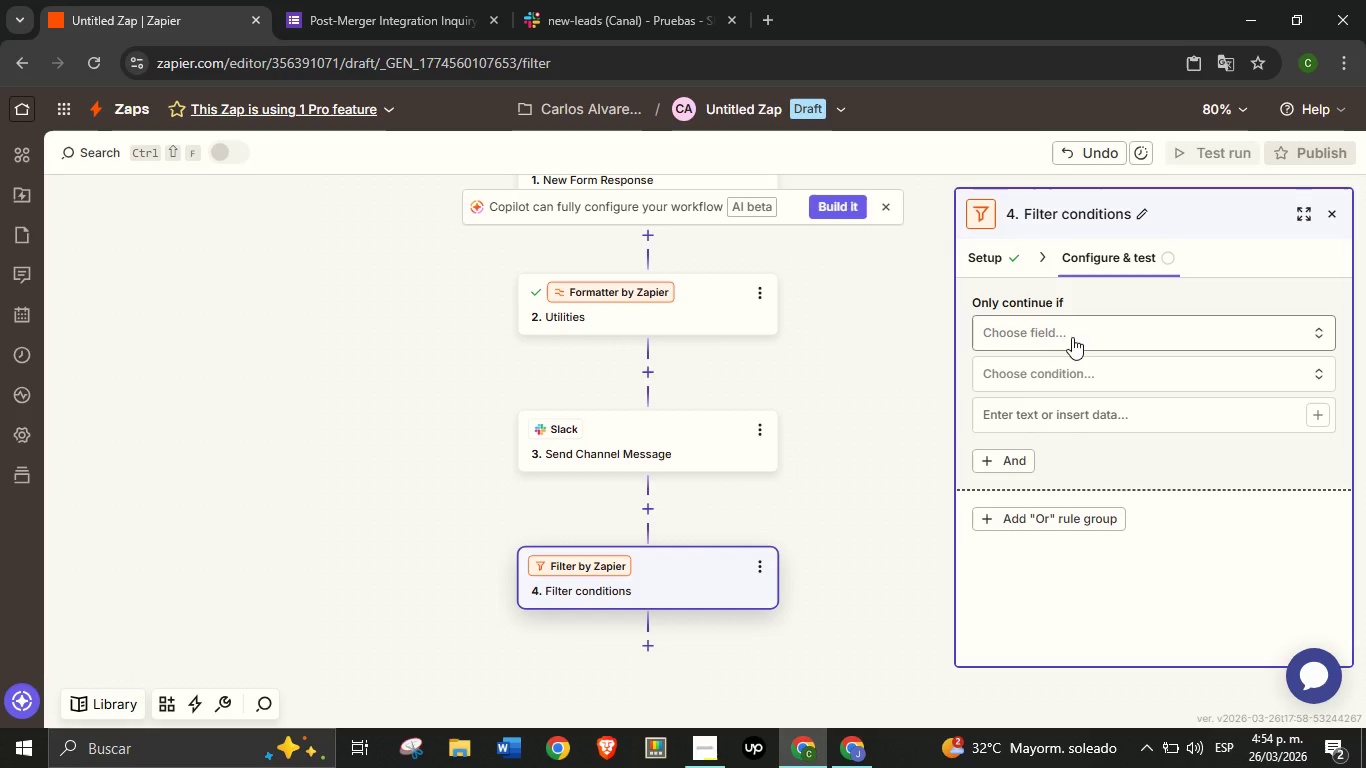 
wait(110.33)
 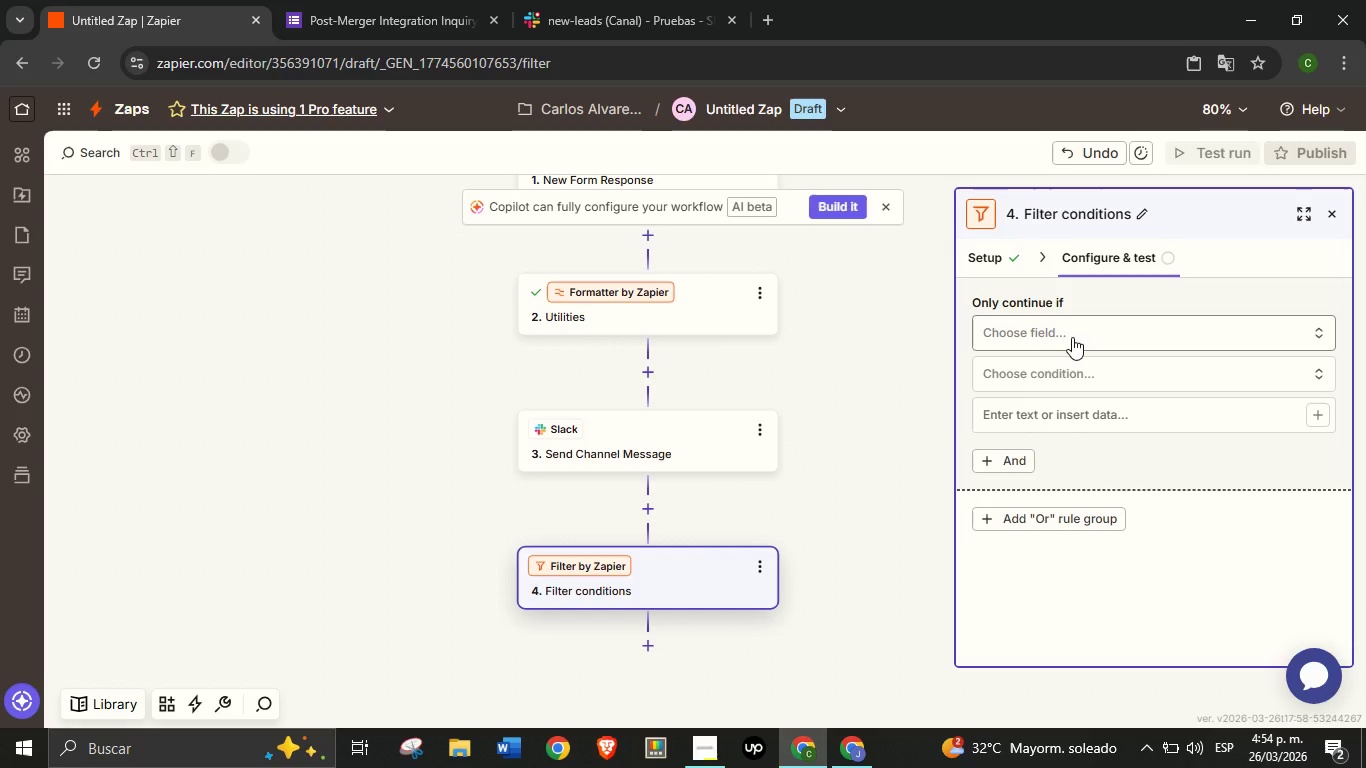 
left_click([1078, 328])
 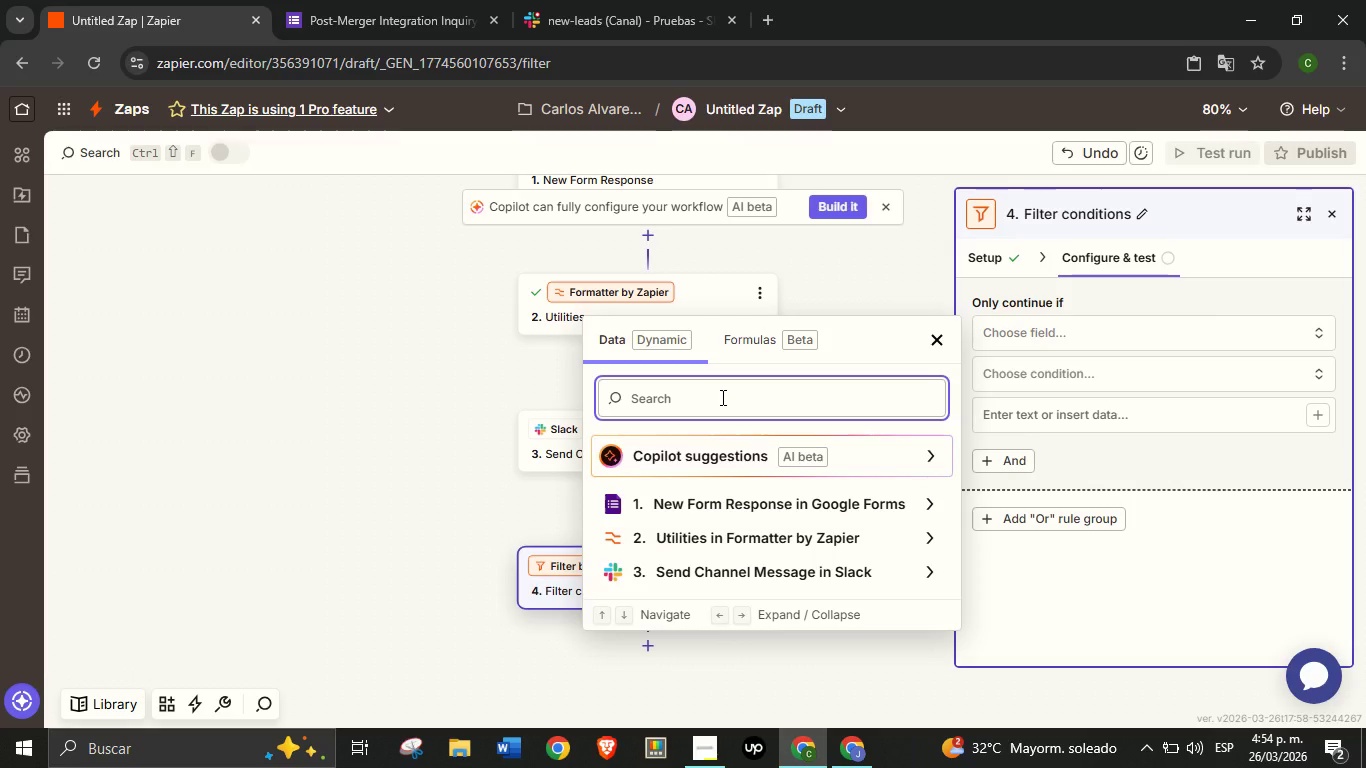 
wait(27.86)
 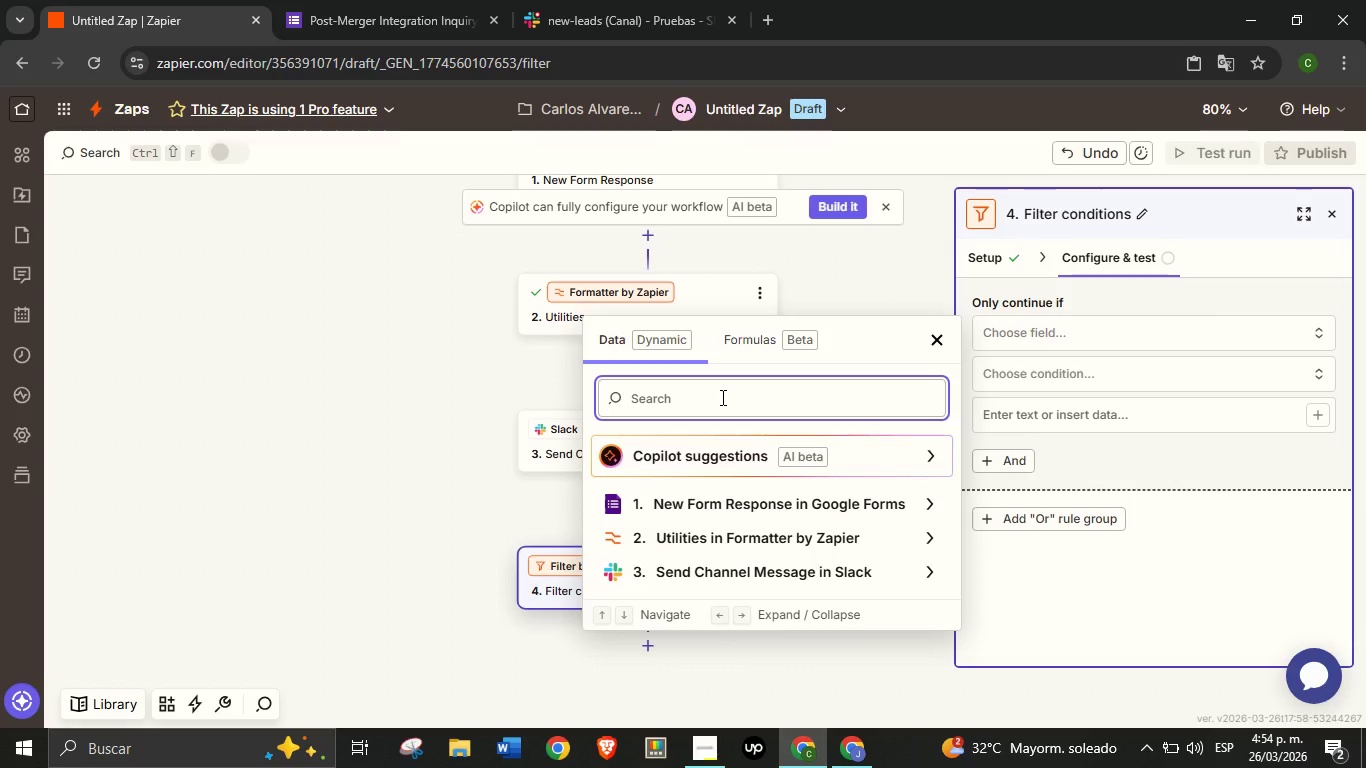 
type(prim)
 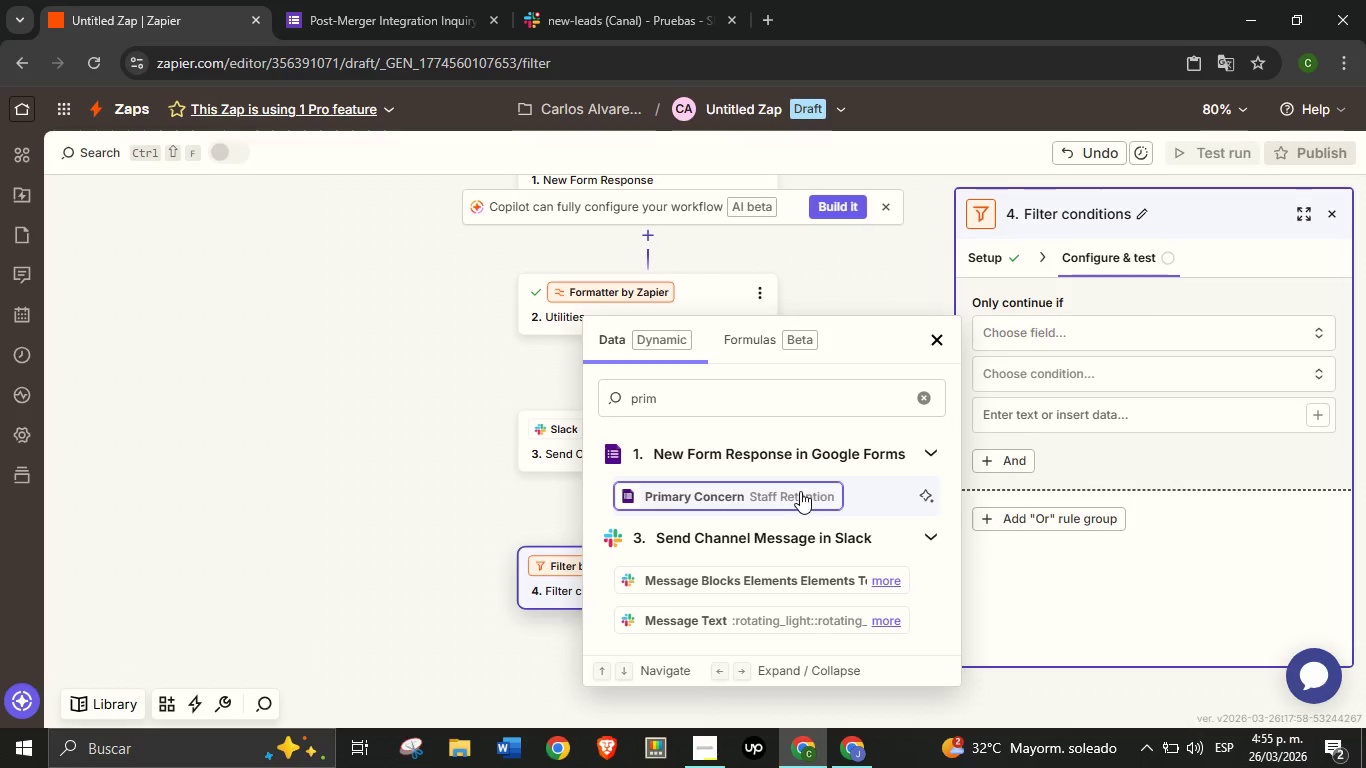 
left_click([800, 491])
 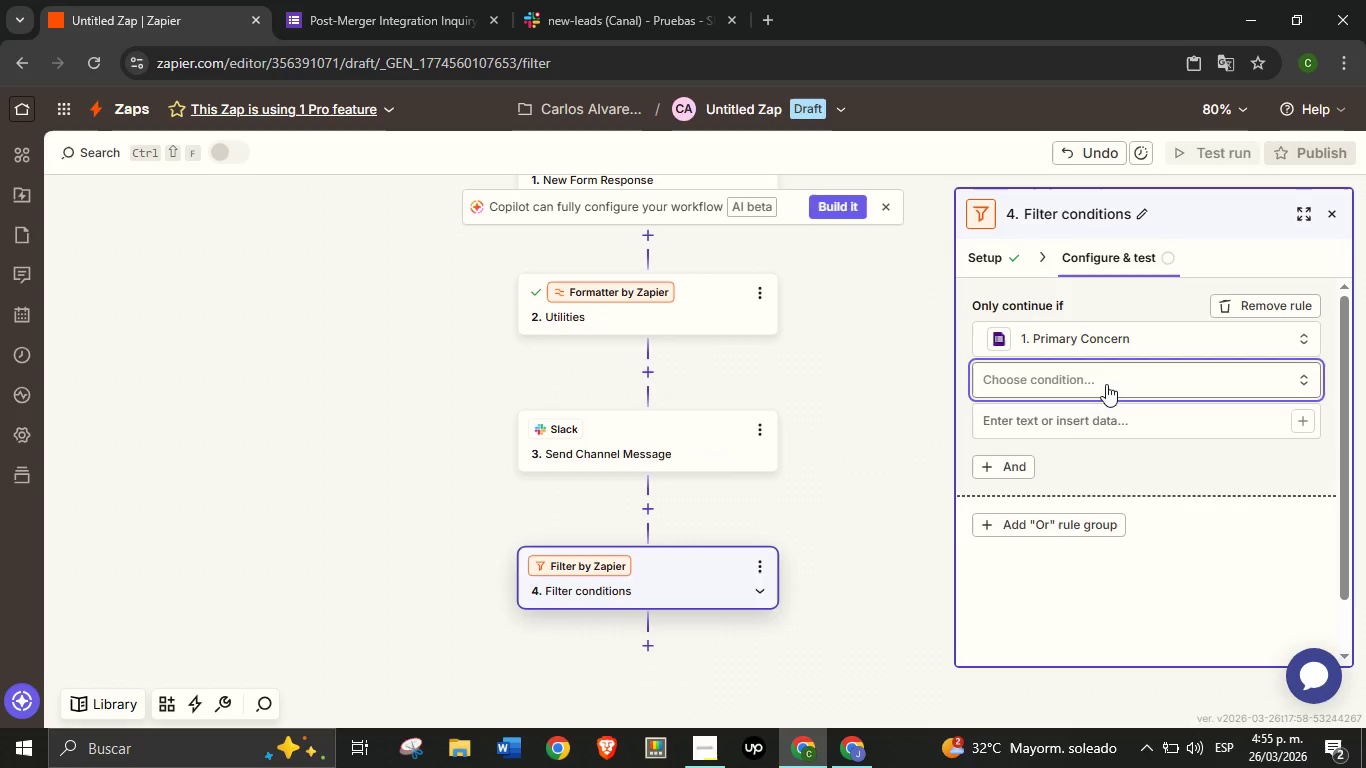 
left_click([1106, 384])
 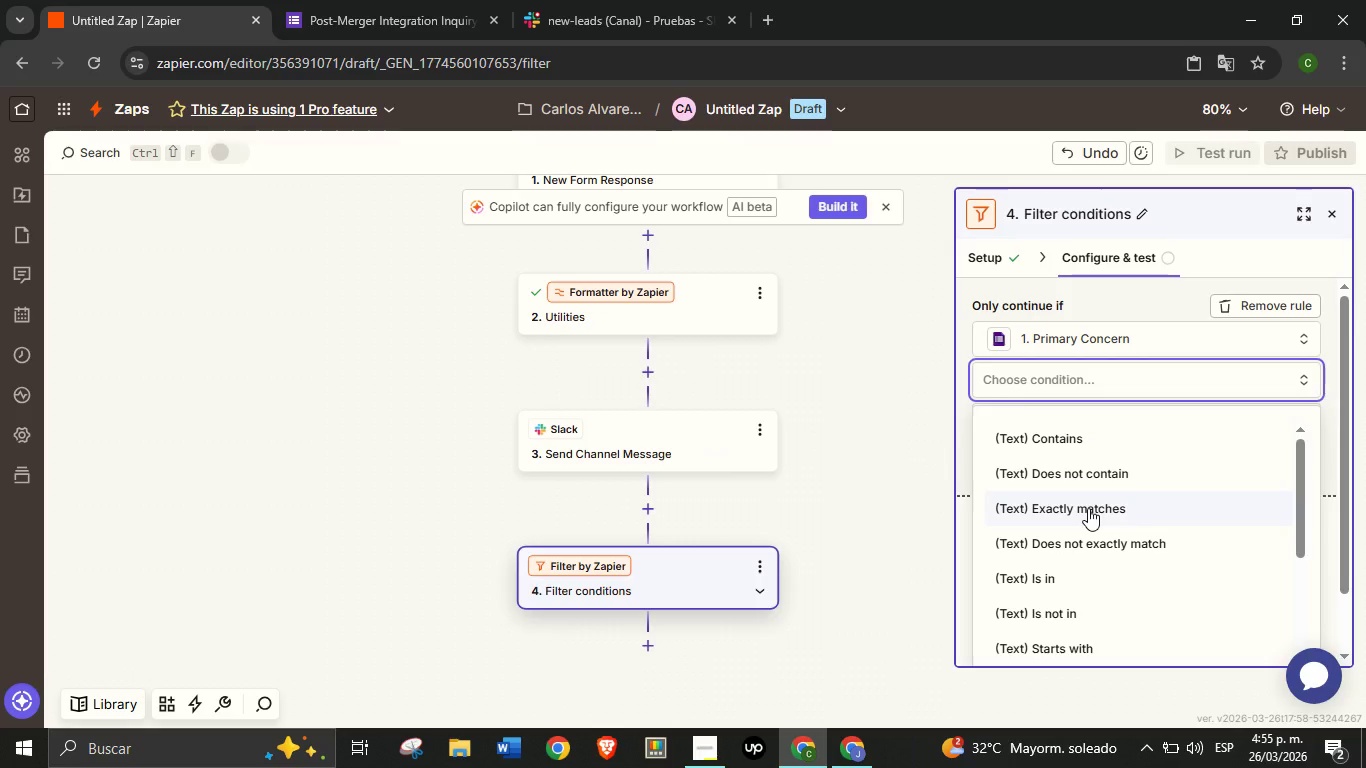 
left_click([1088, 508])
 